 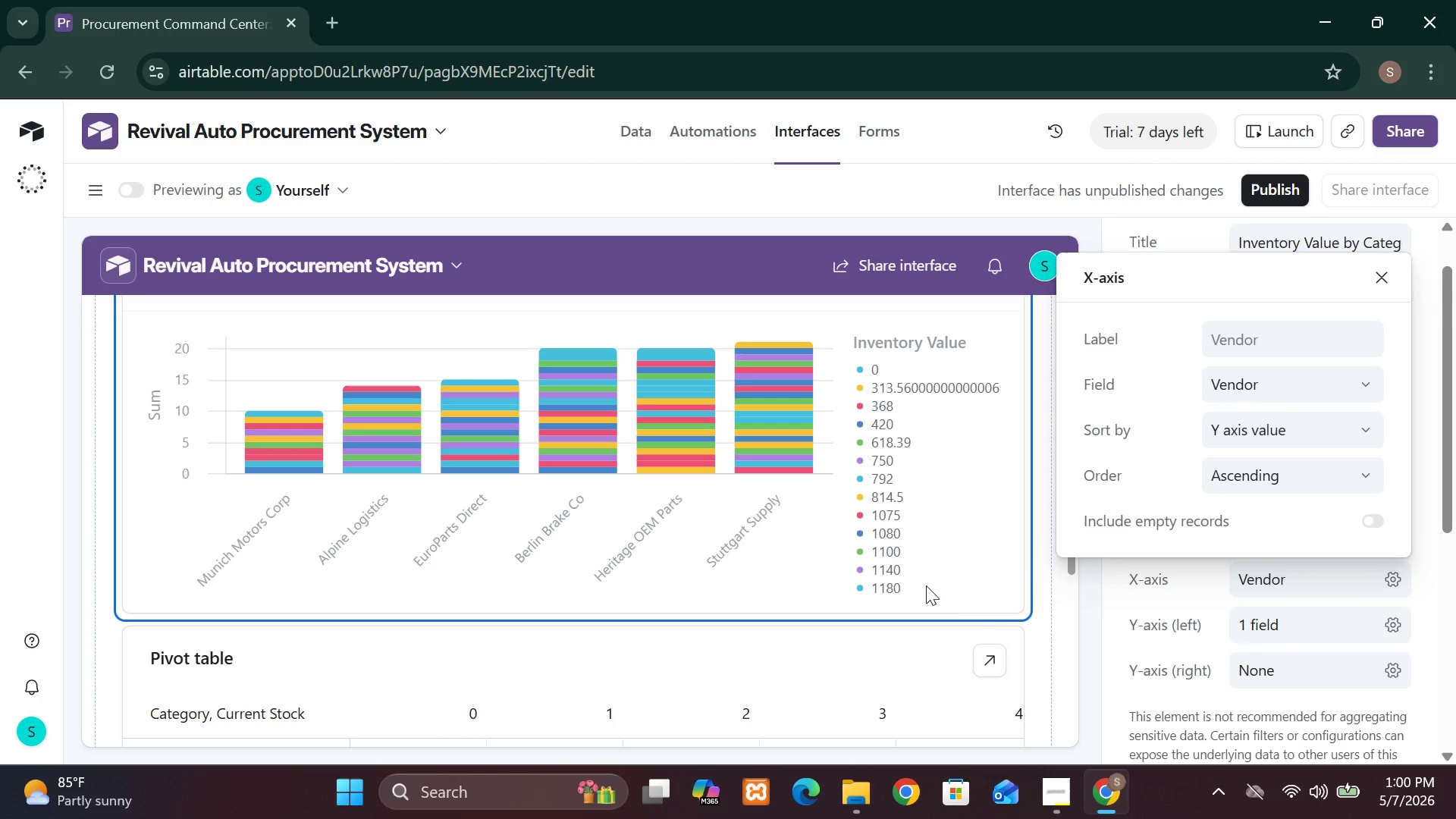 
left_click([1342, 484])
 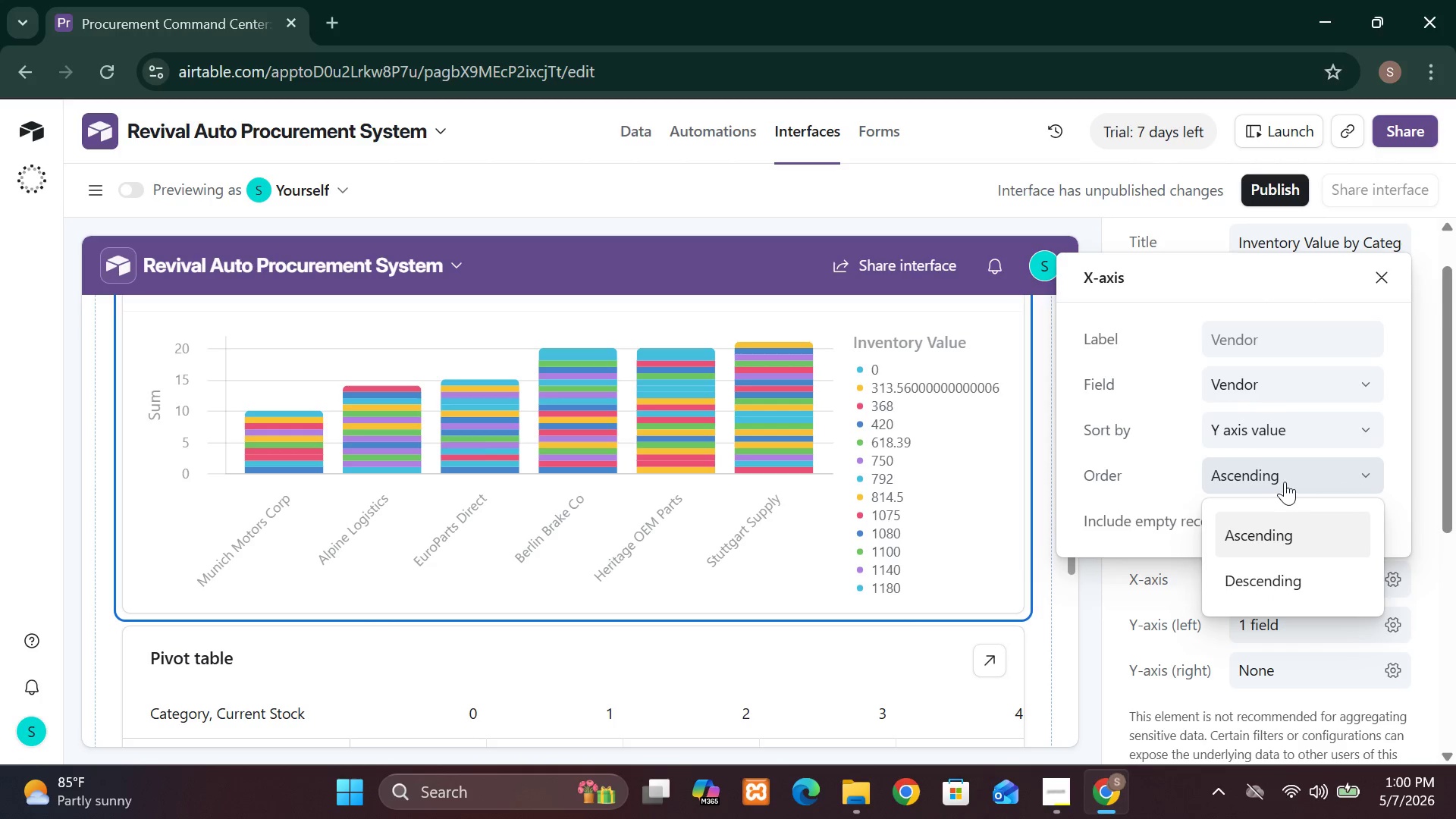 
left_click([1282, 482])
 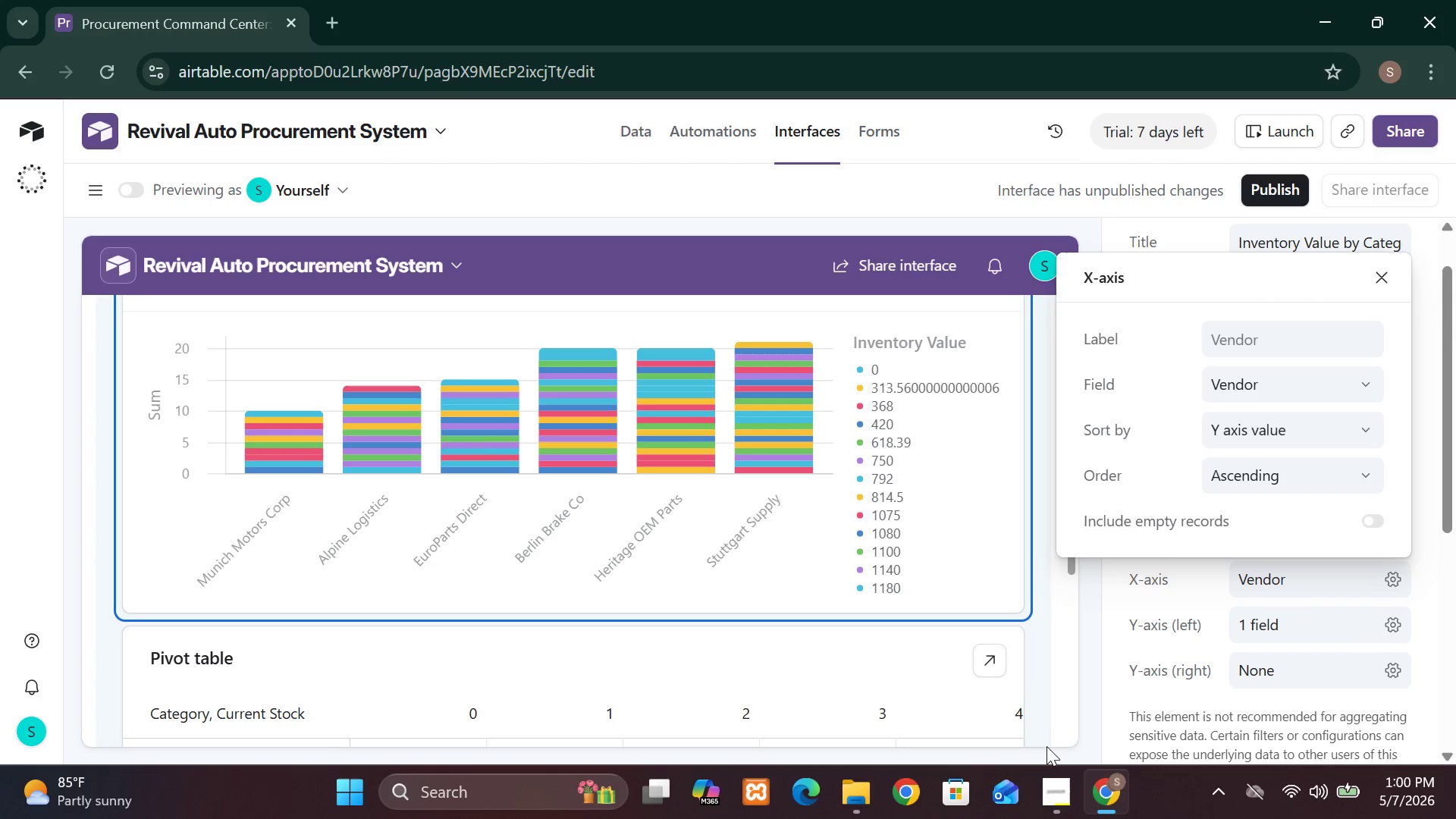 
wait(16.53)
 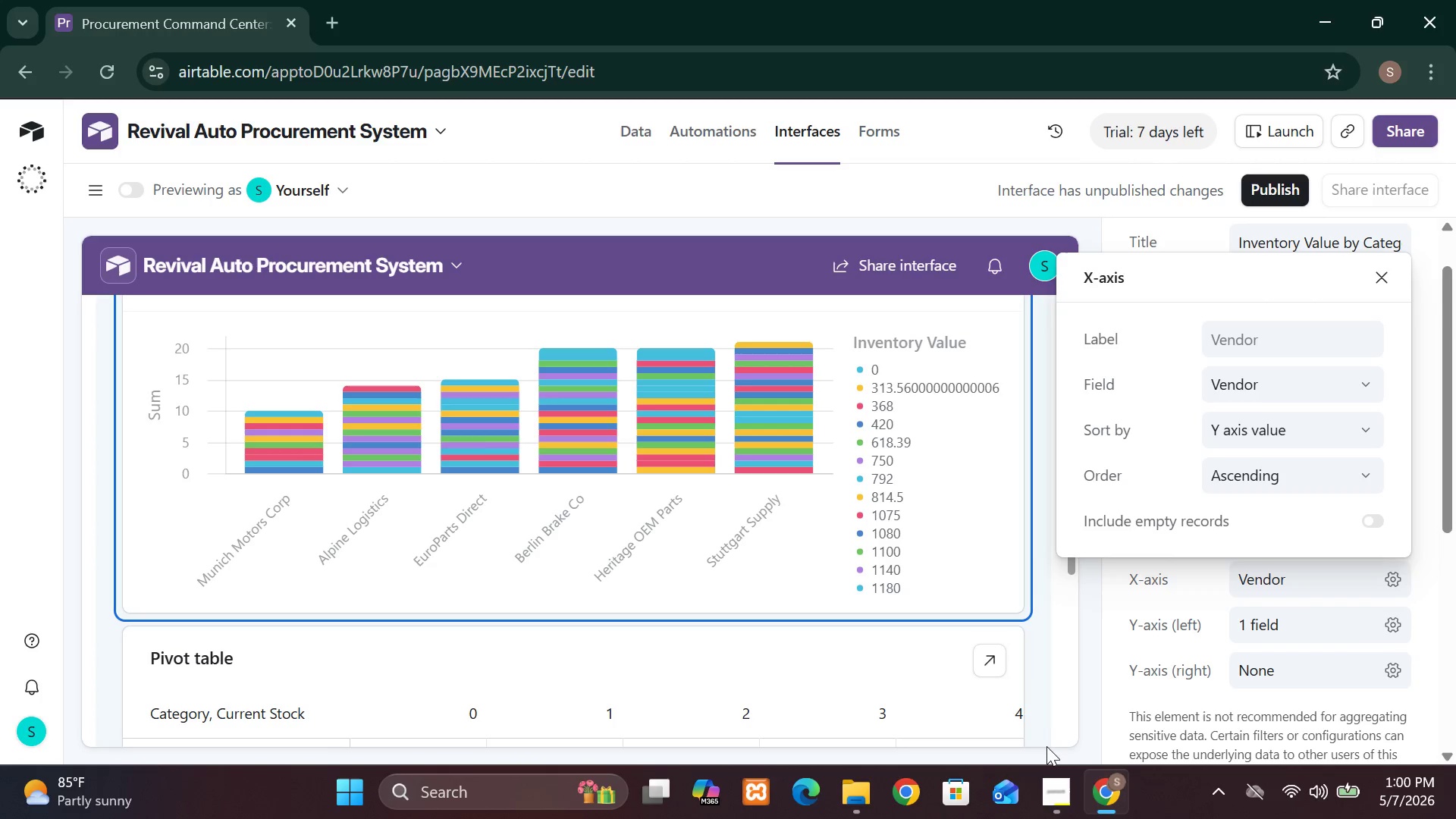 
left_click([799, 466])
 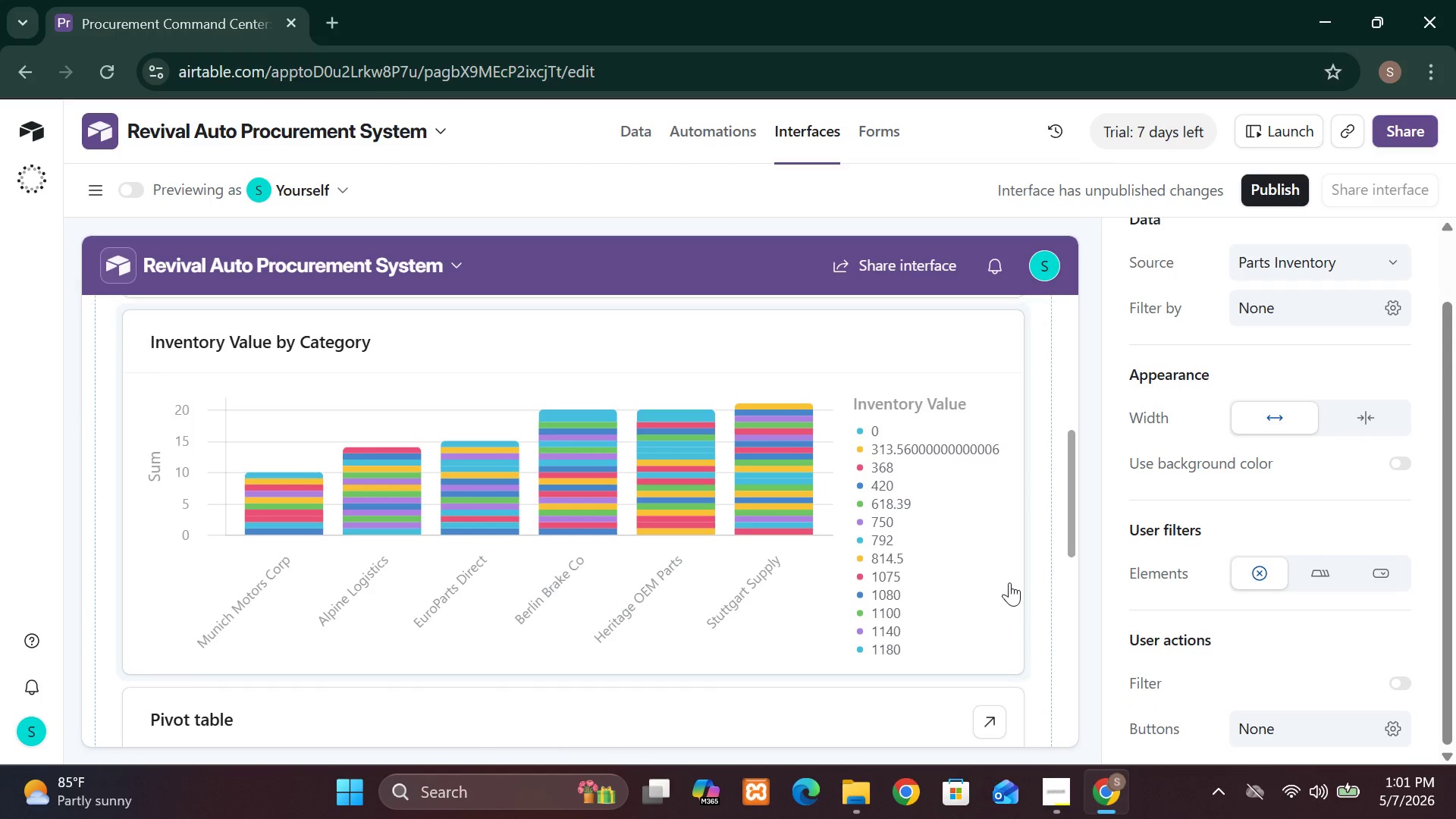 
wait(26.3)
 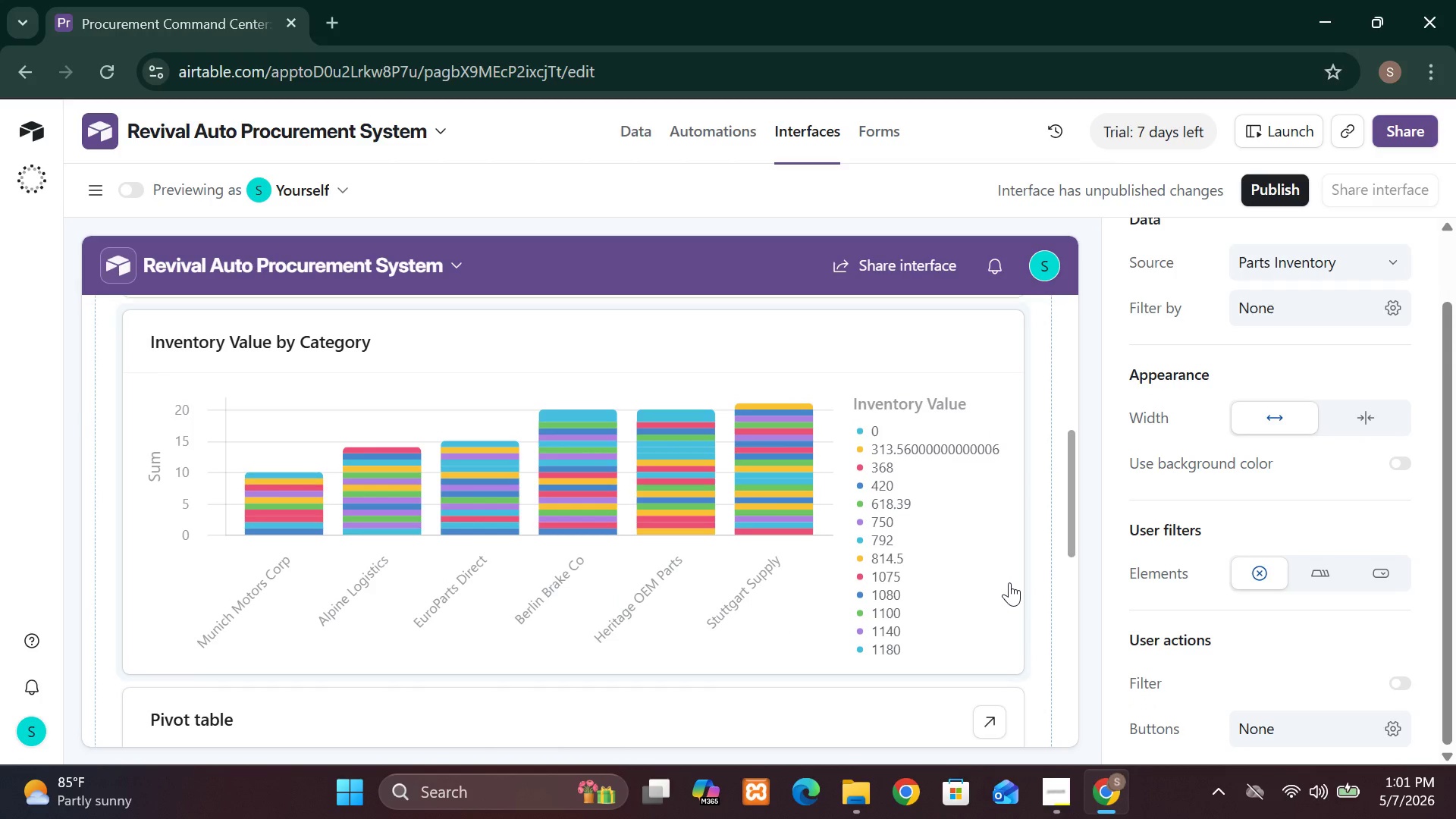 
left_click([805, 452])
 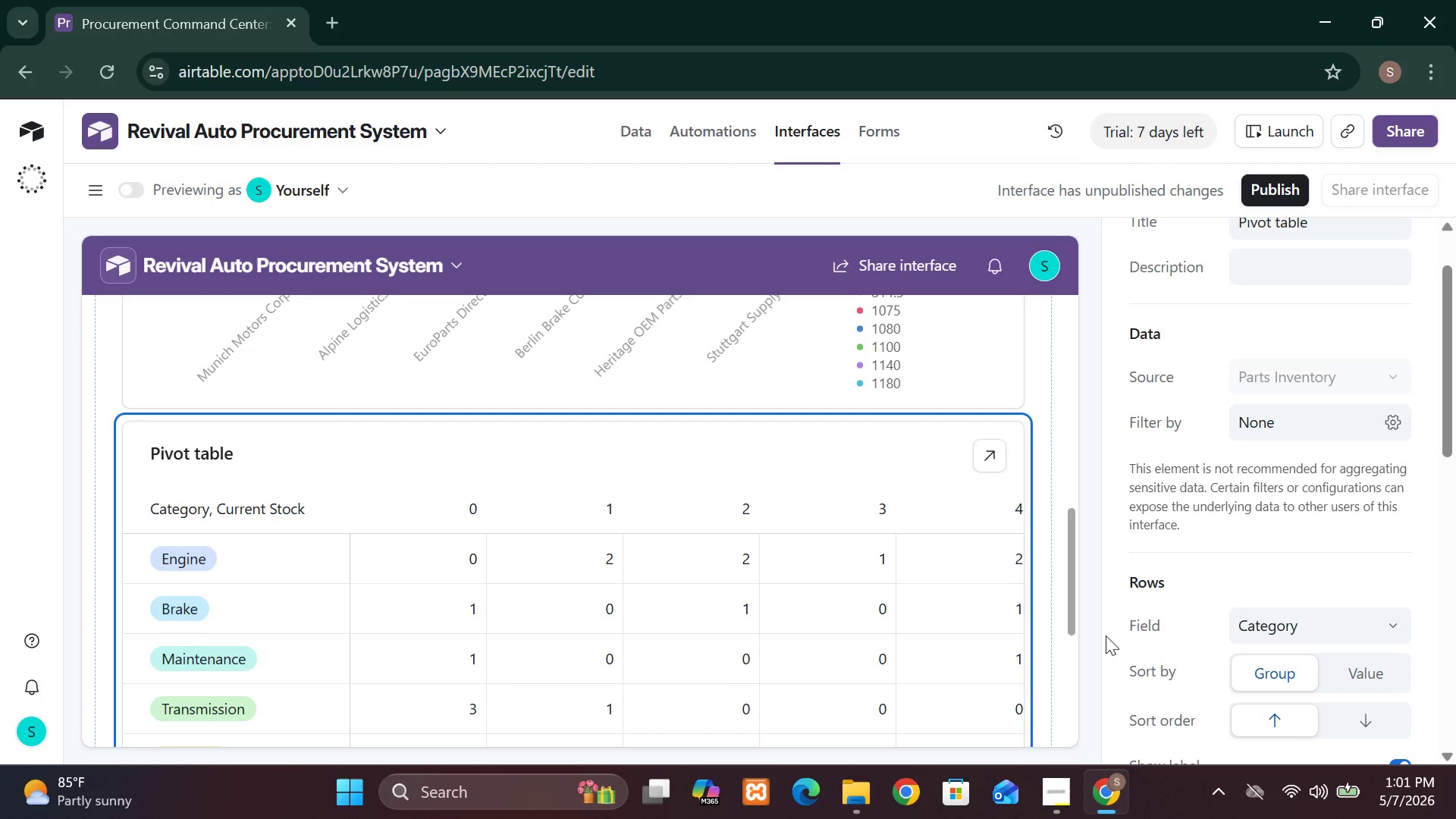 
wait(15.69)
 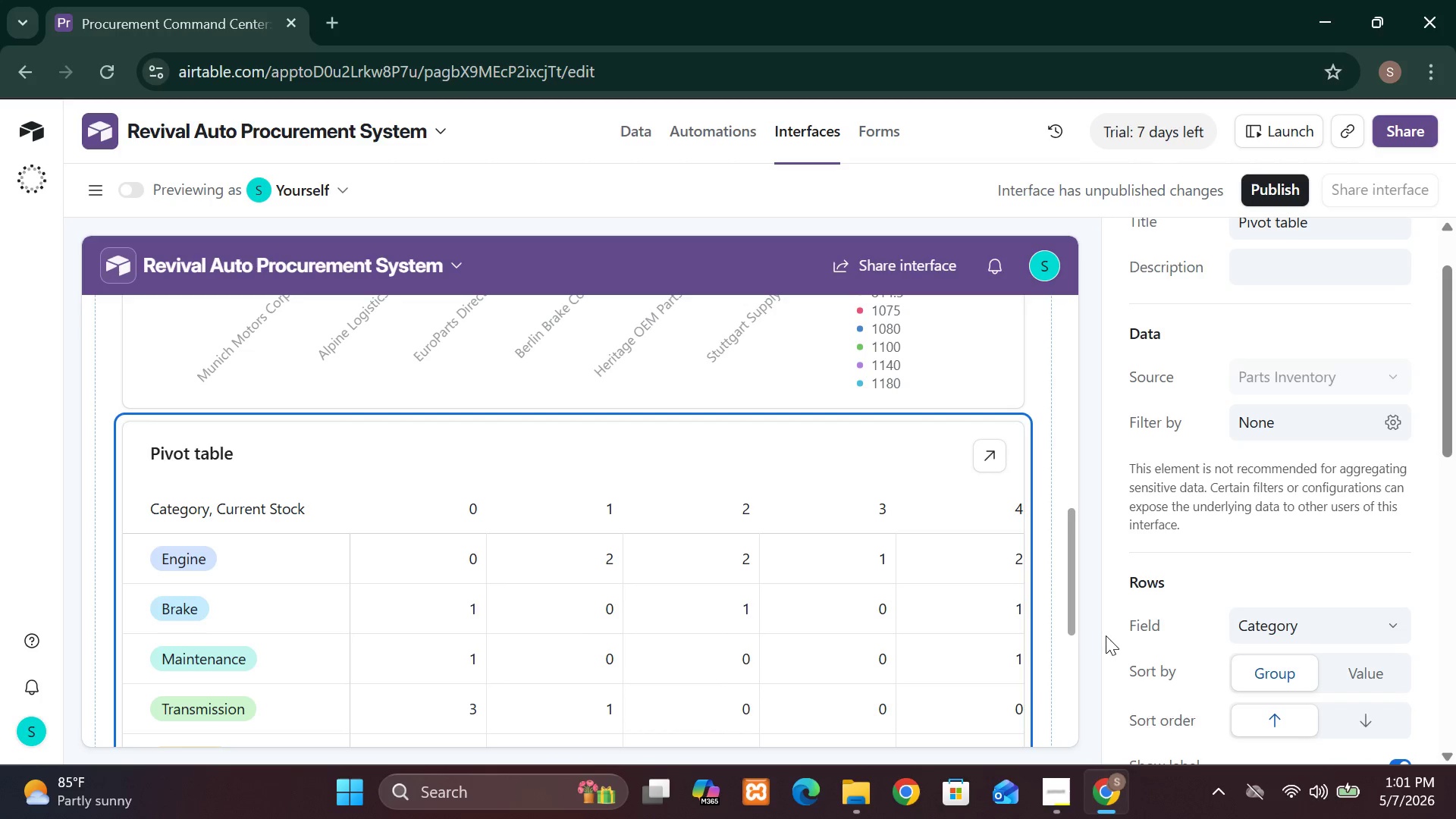 
left_click([1288, 384])
 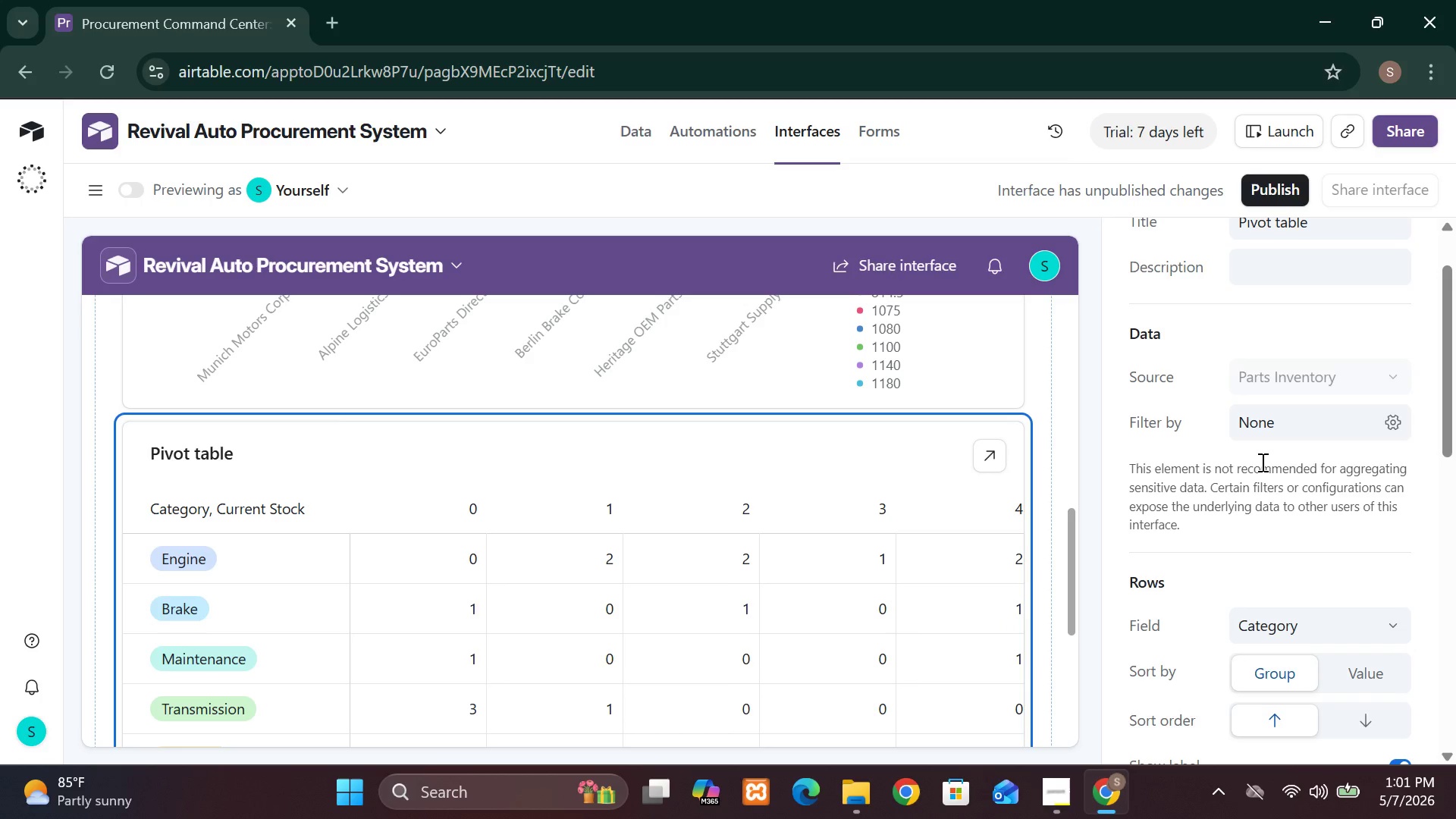 
left_click([1266, 425])
 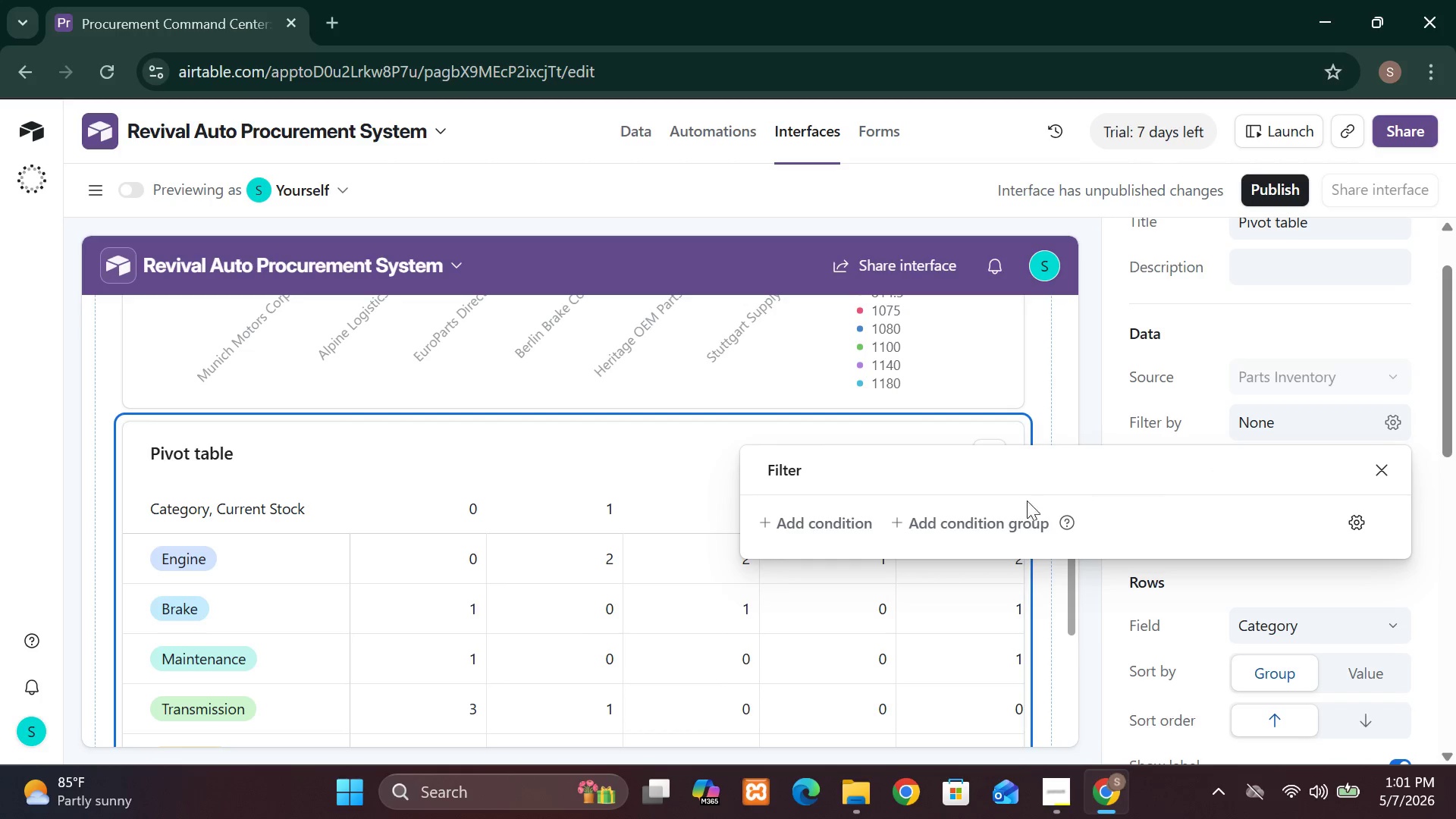 
left_click([849, 517])
 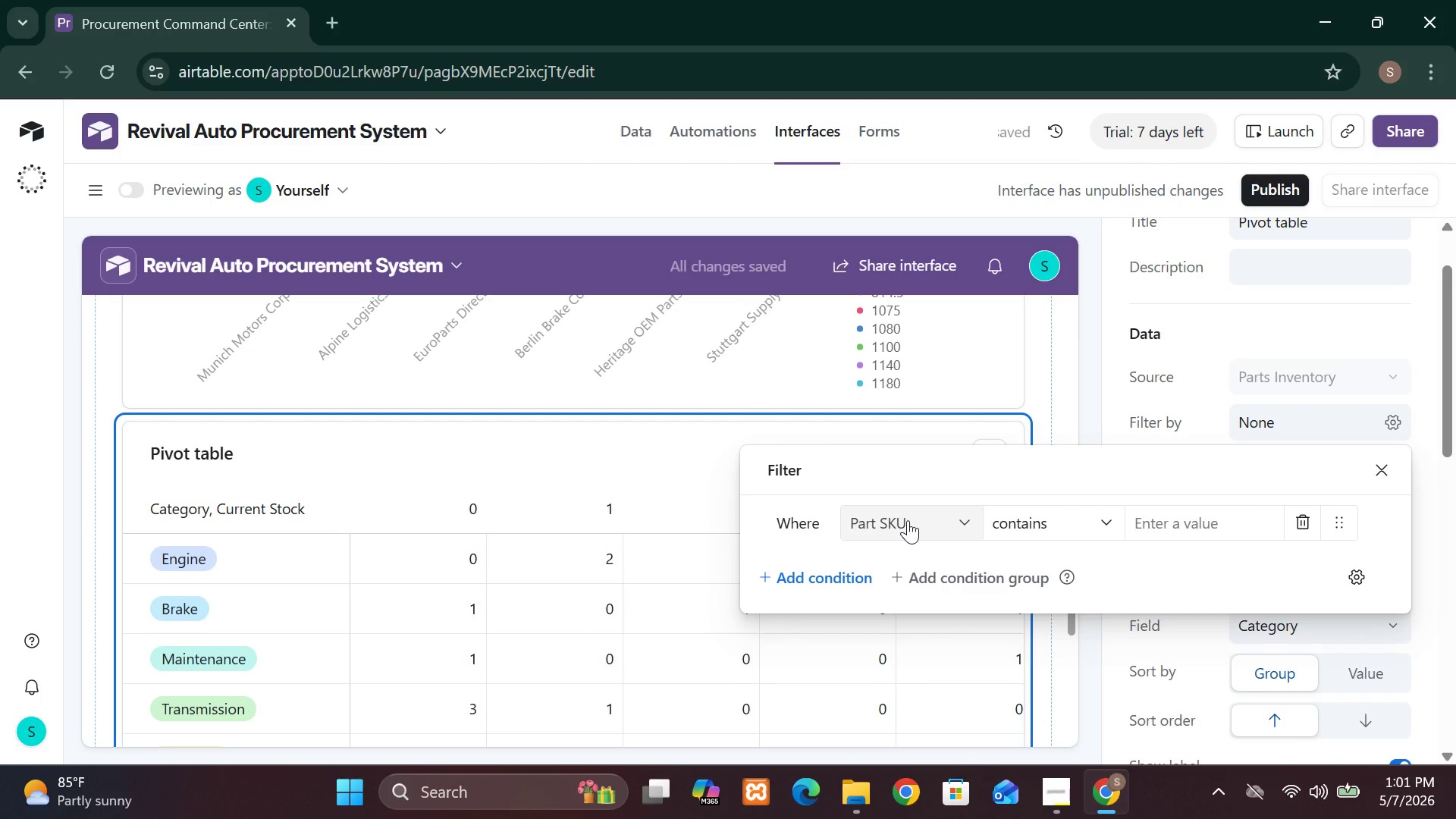 
left_click([908, 520])
 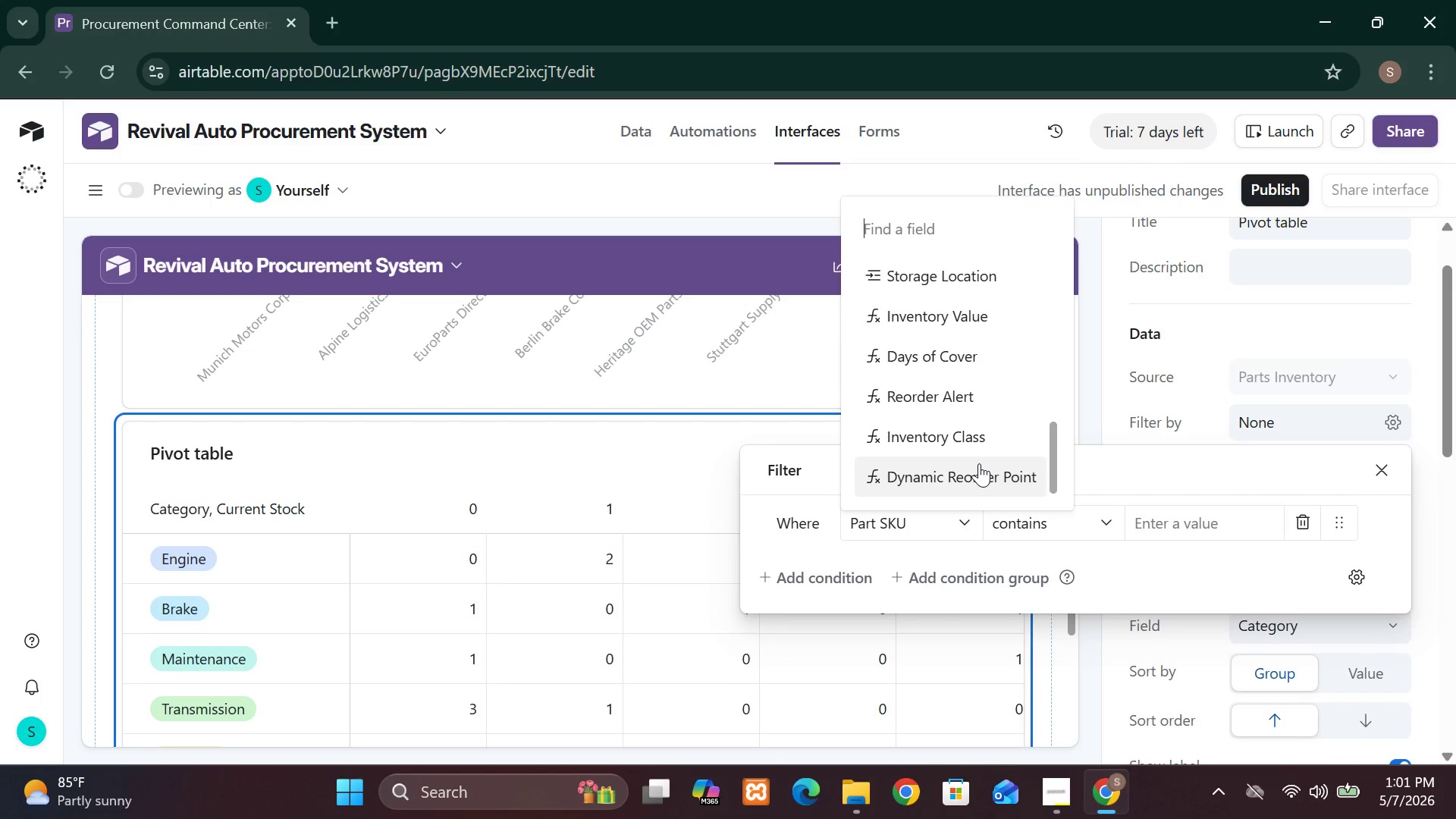 
wait(5.89)
 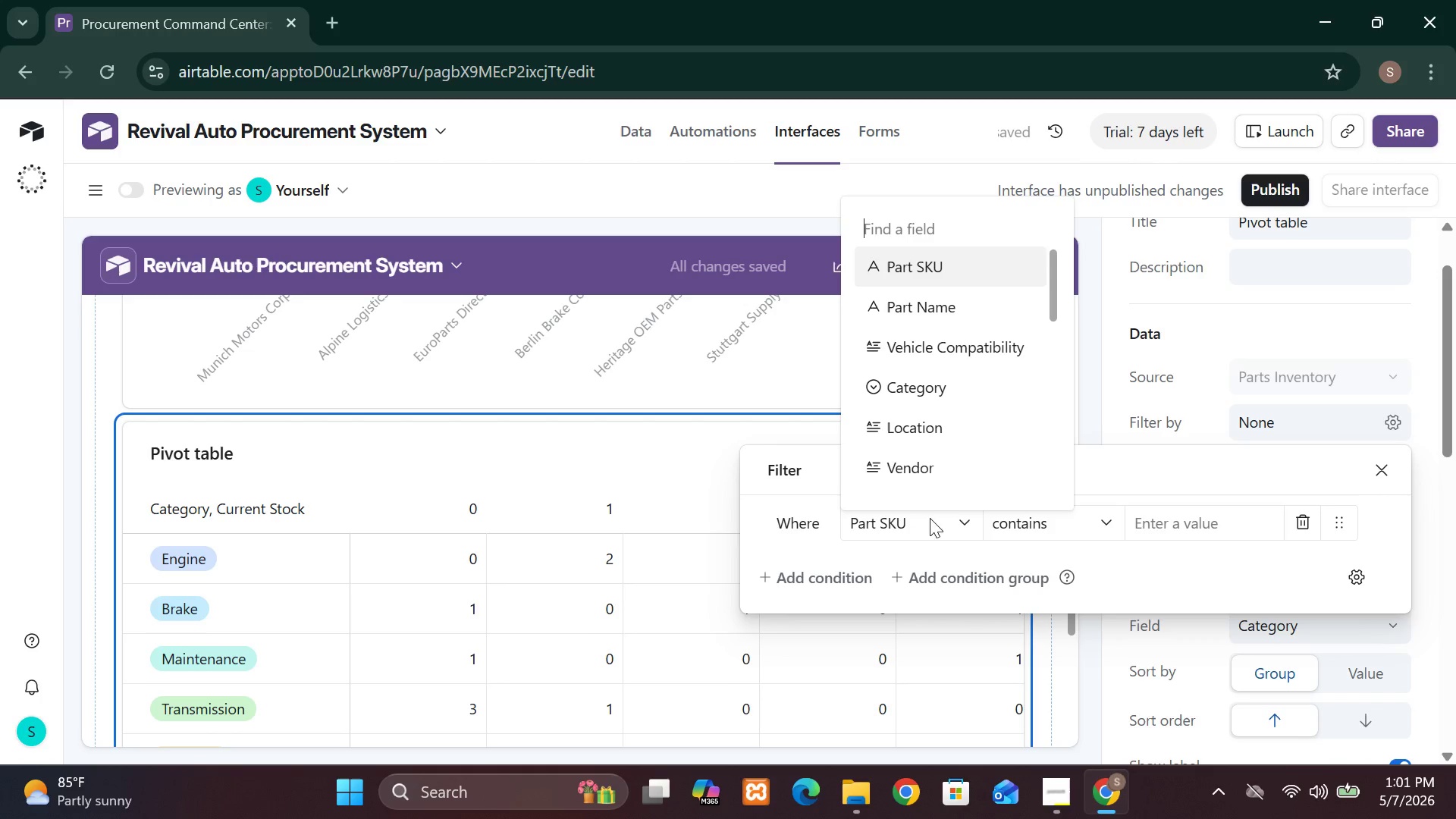 
left_click([976, 382])
 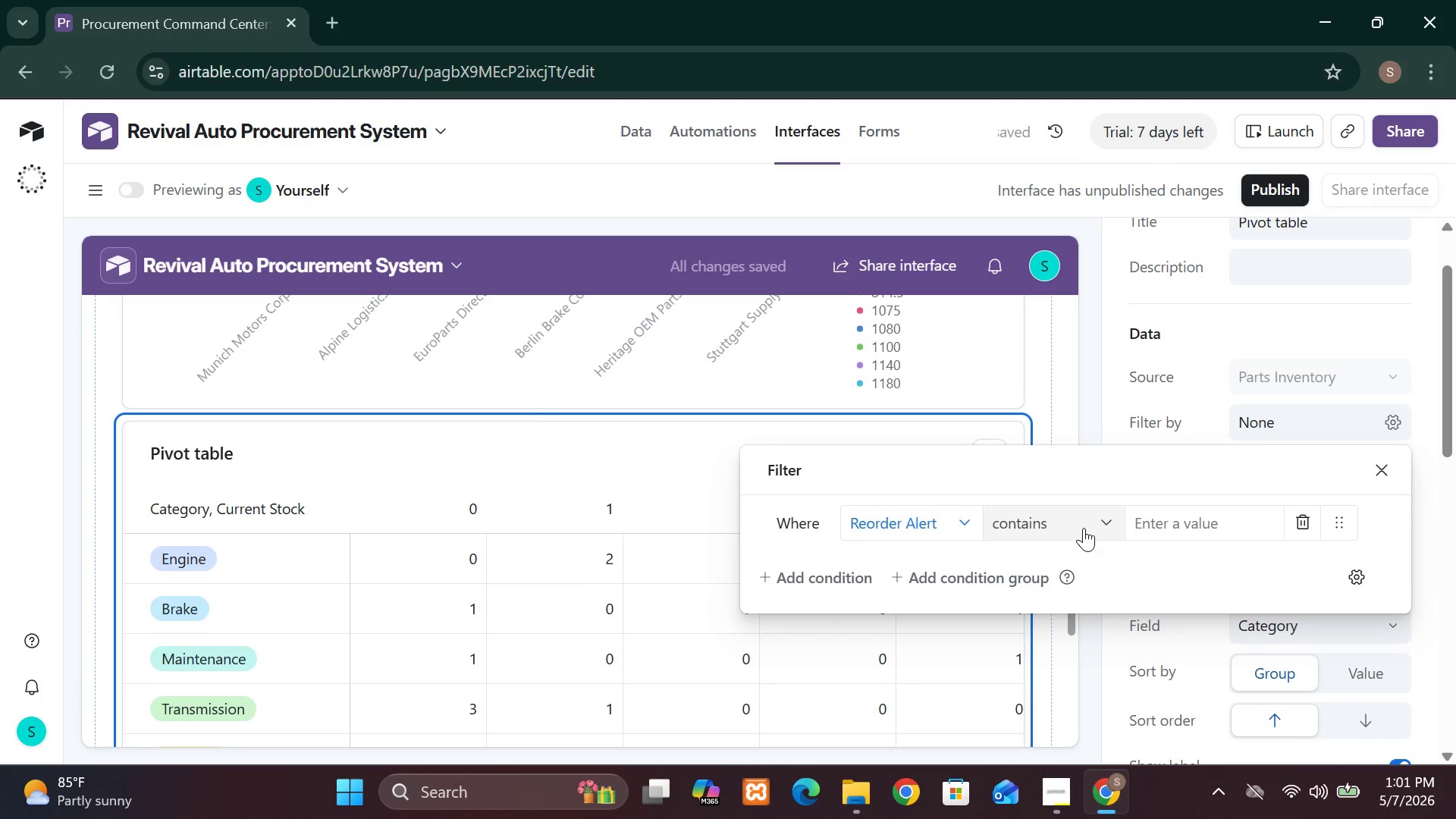 
left_click([1168, 520])
 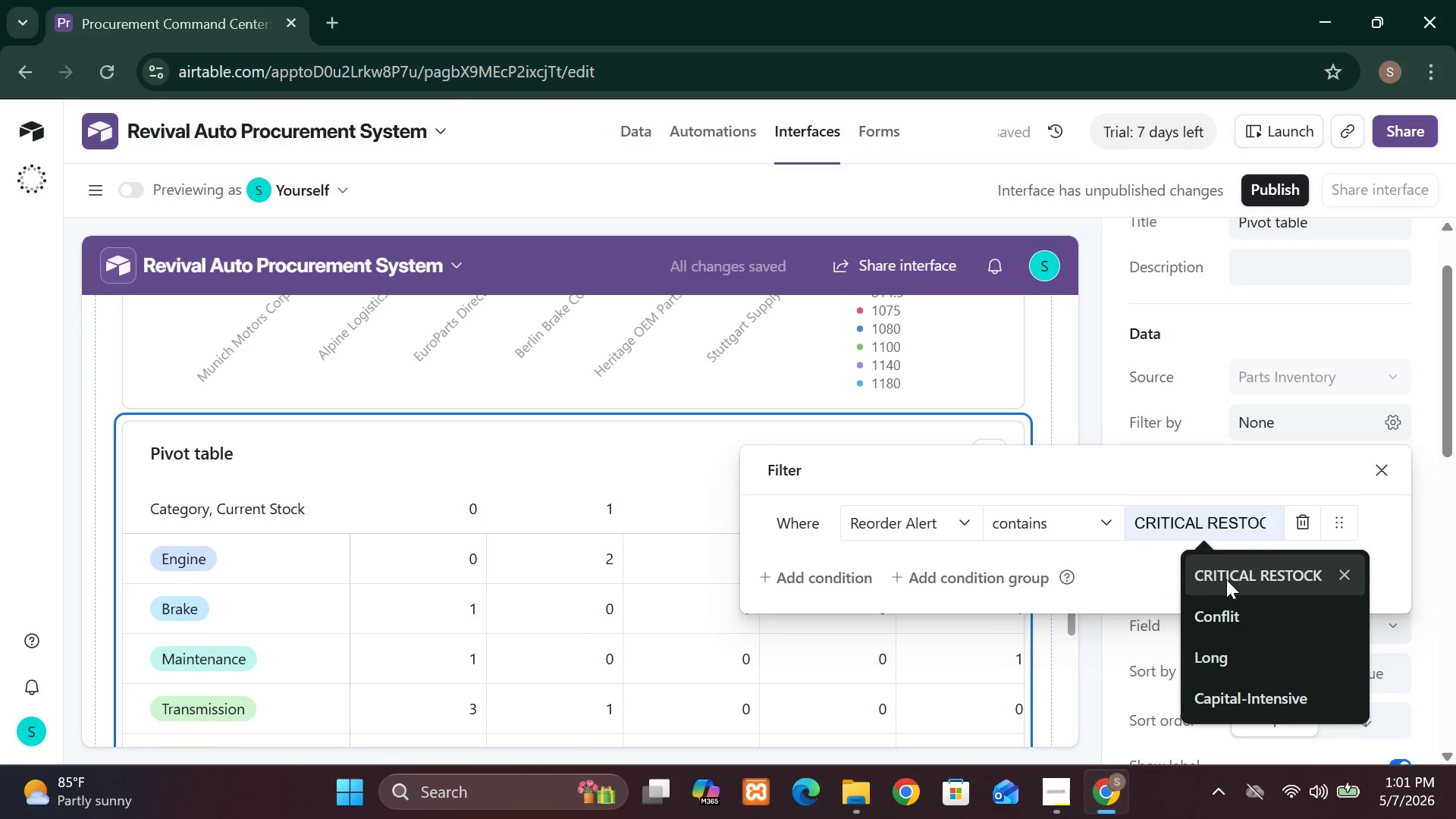 
left_click([1227, 580])
 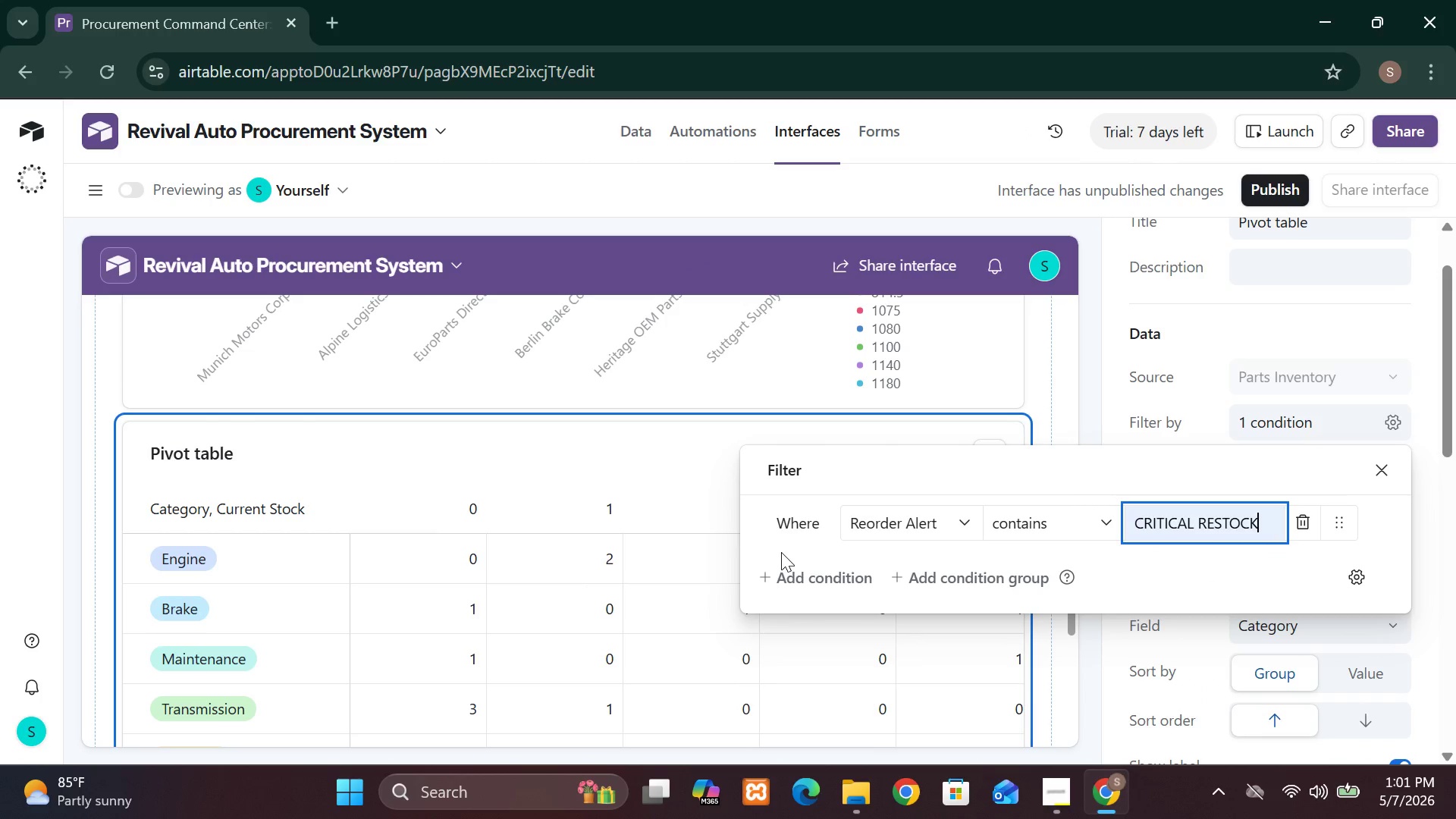 
wait(14.64)
 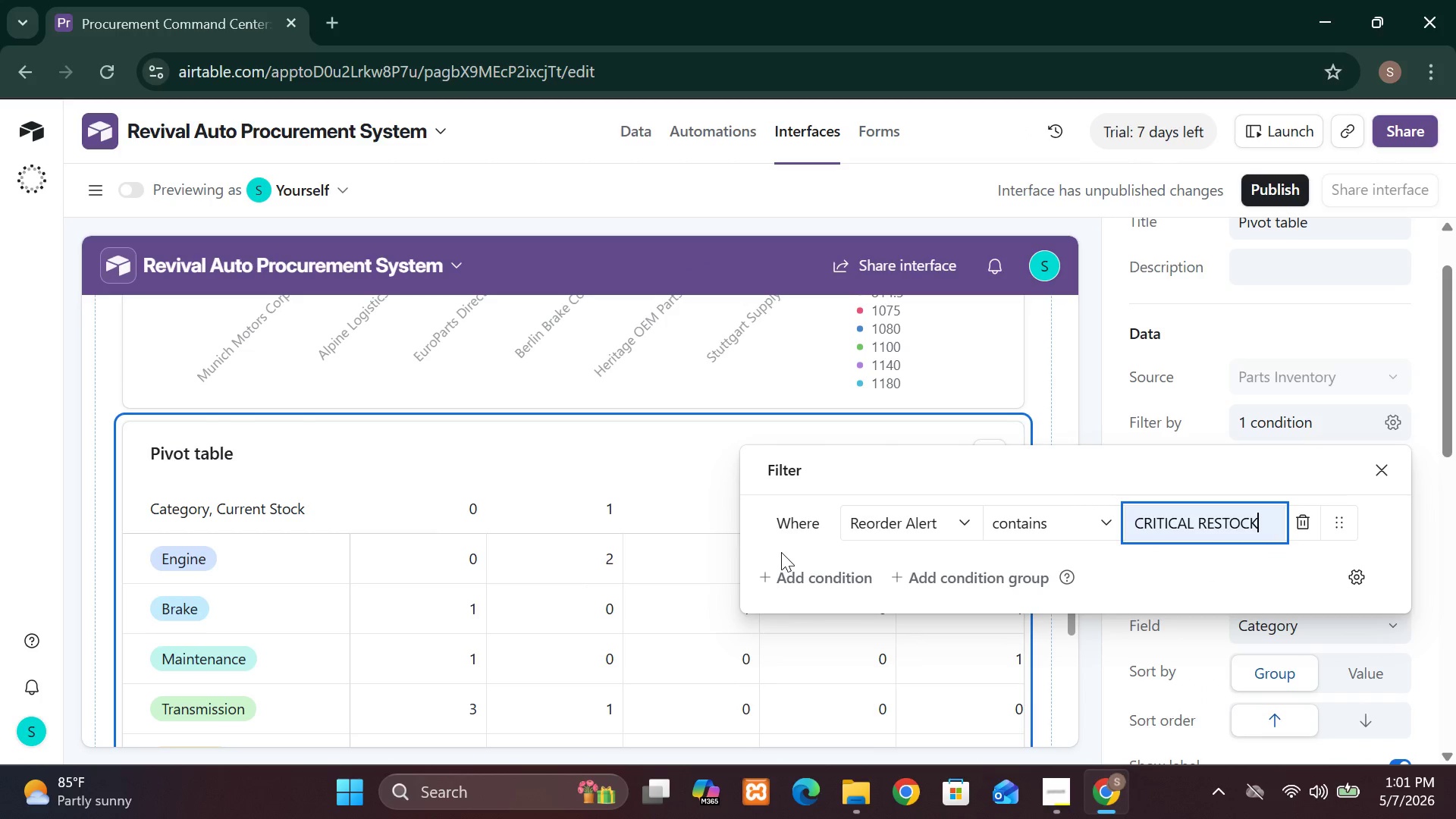 
left_click([651, 483])
 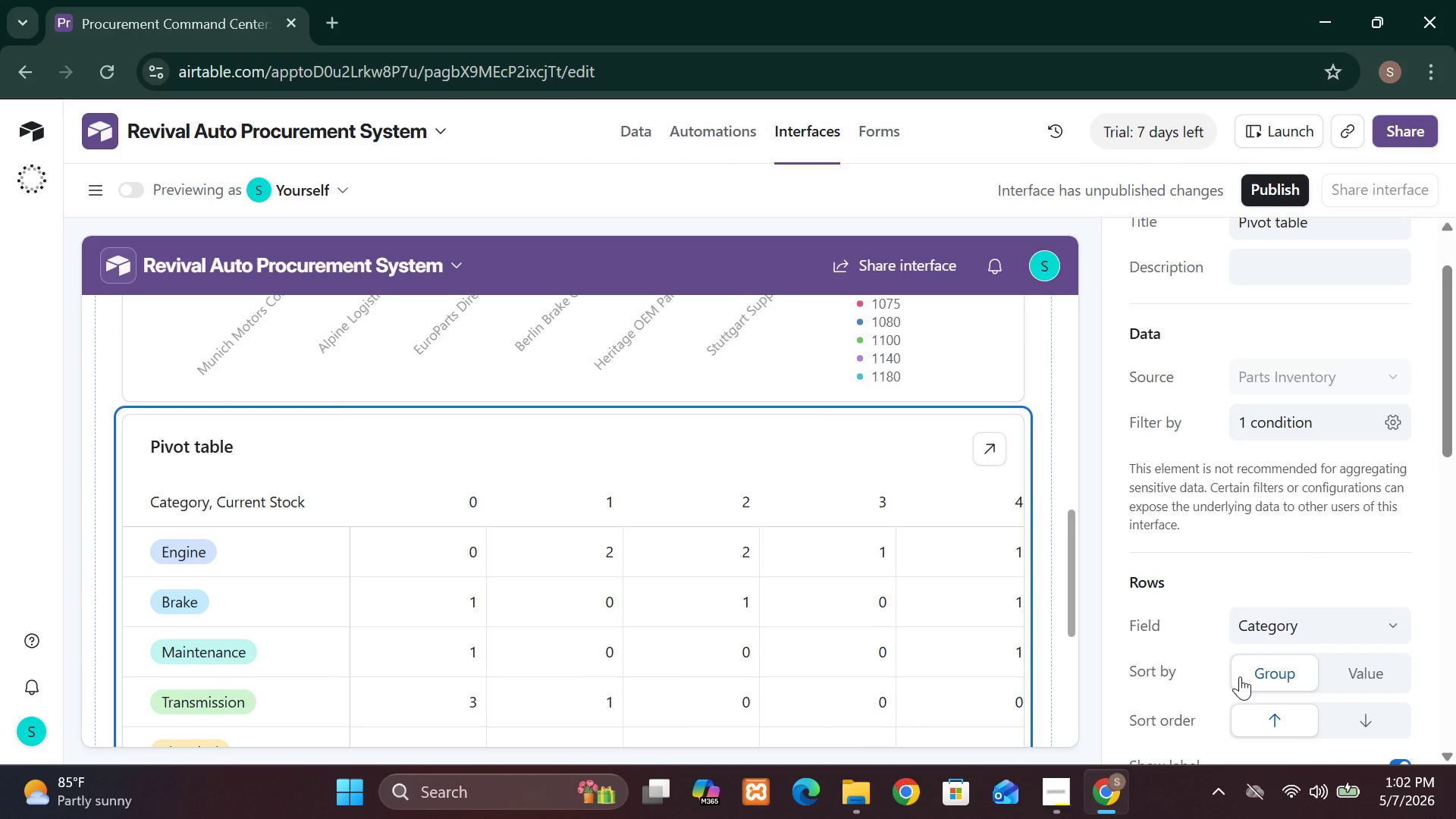 
wait(7.0)
 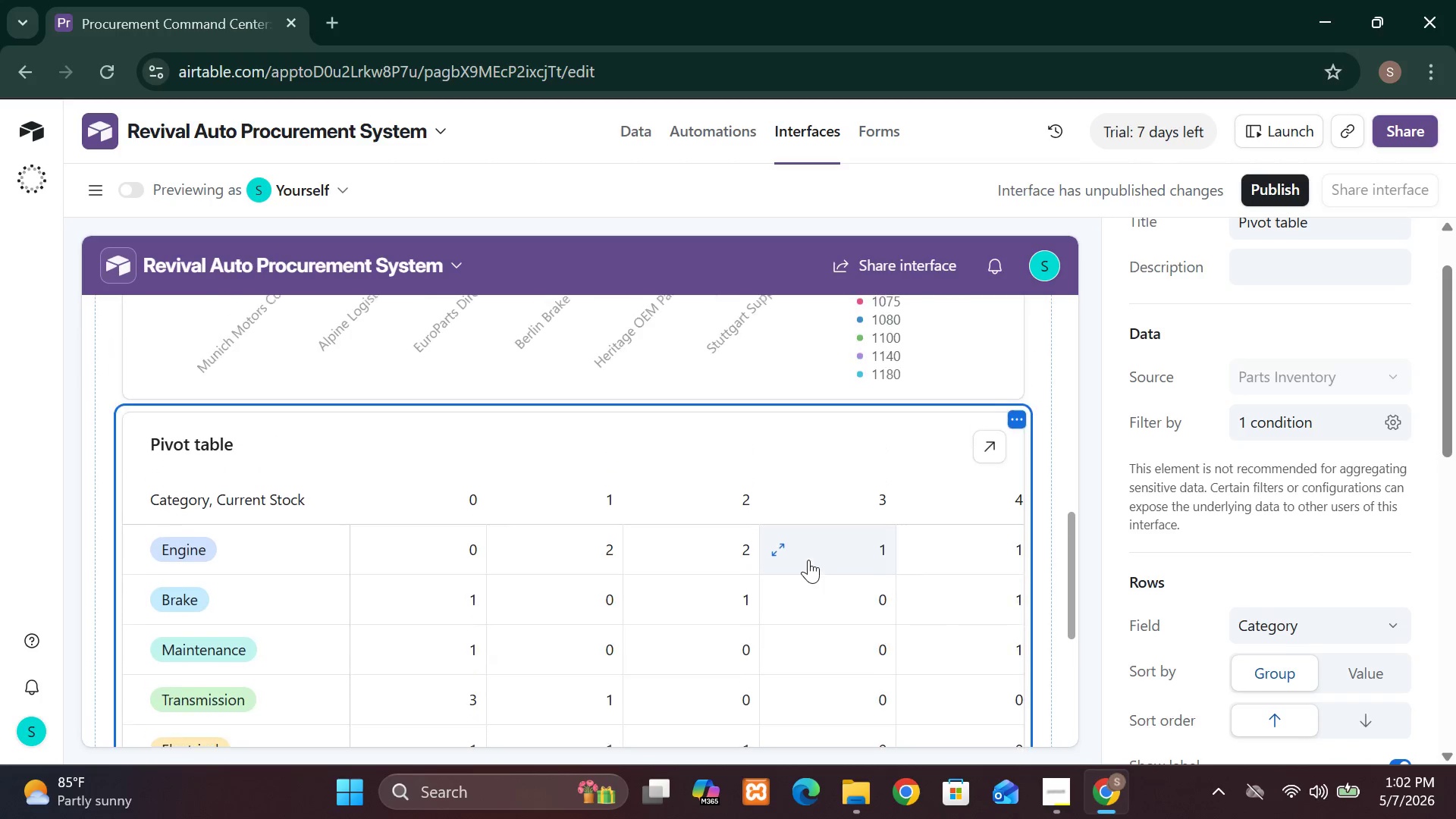 
left_click([1296, 672])
 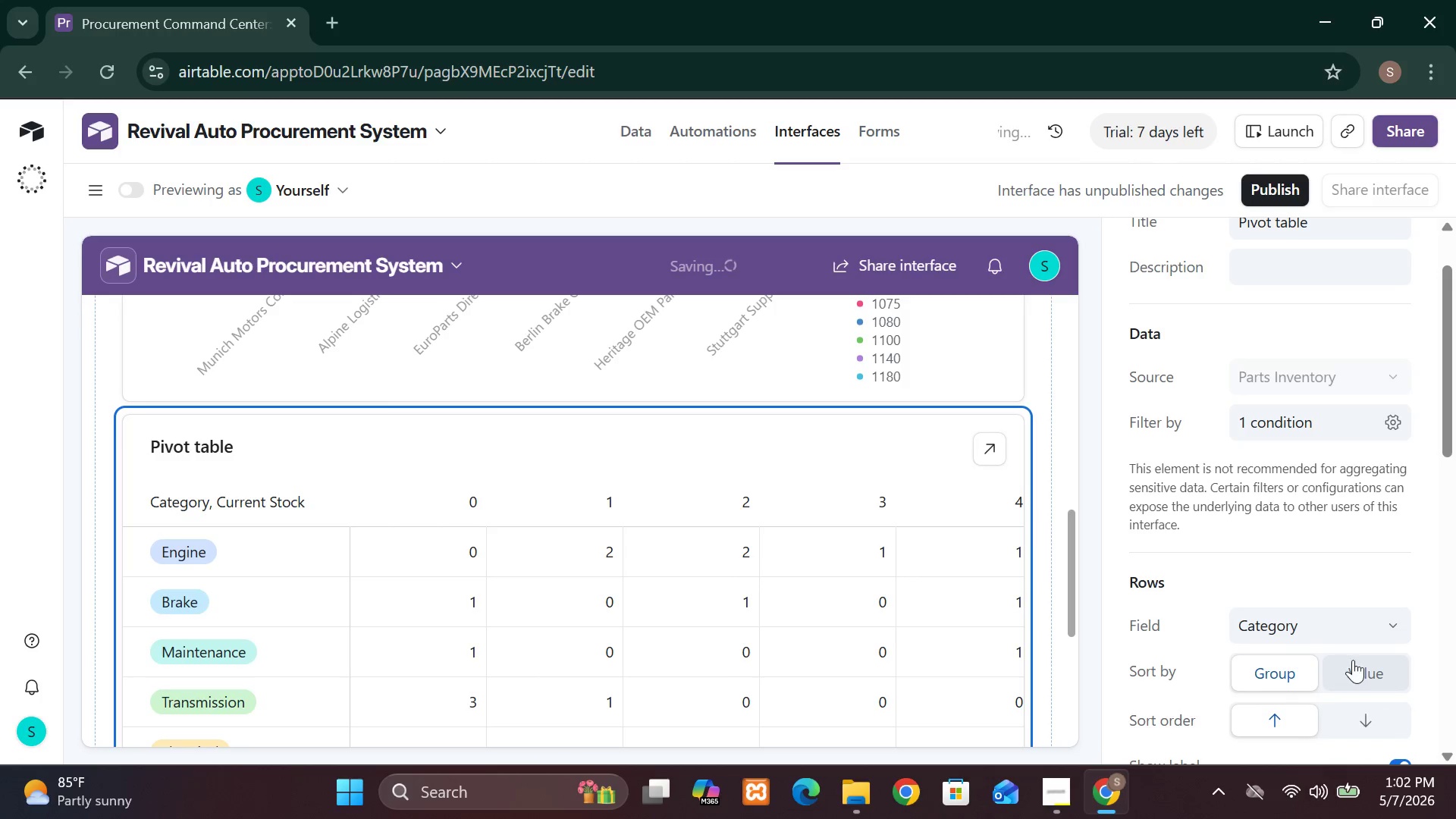 
left_click([1353, 660])
 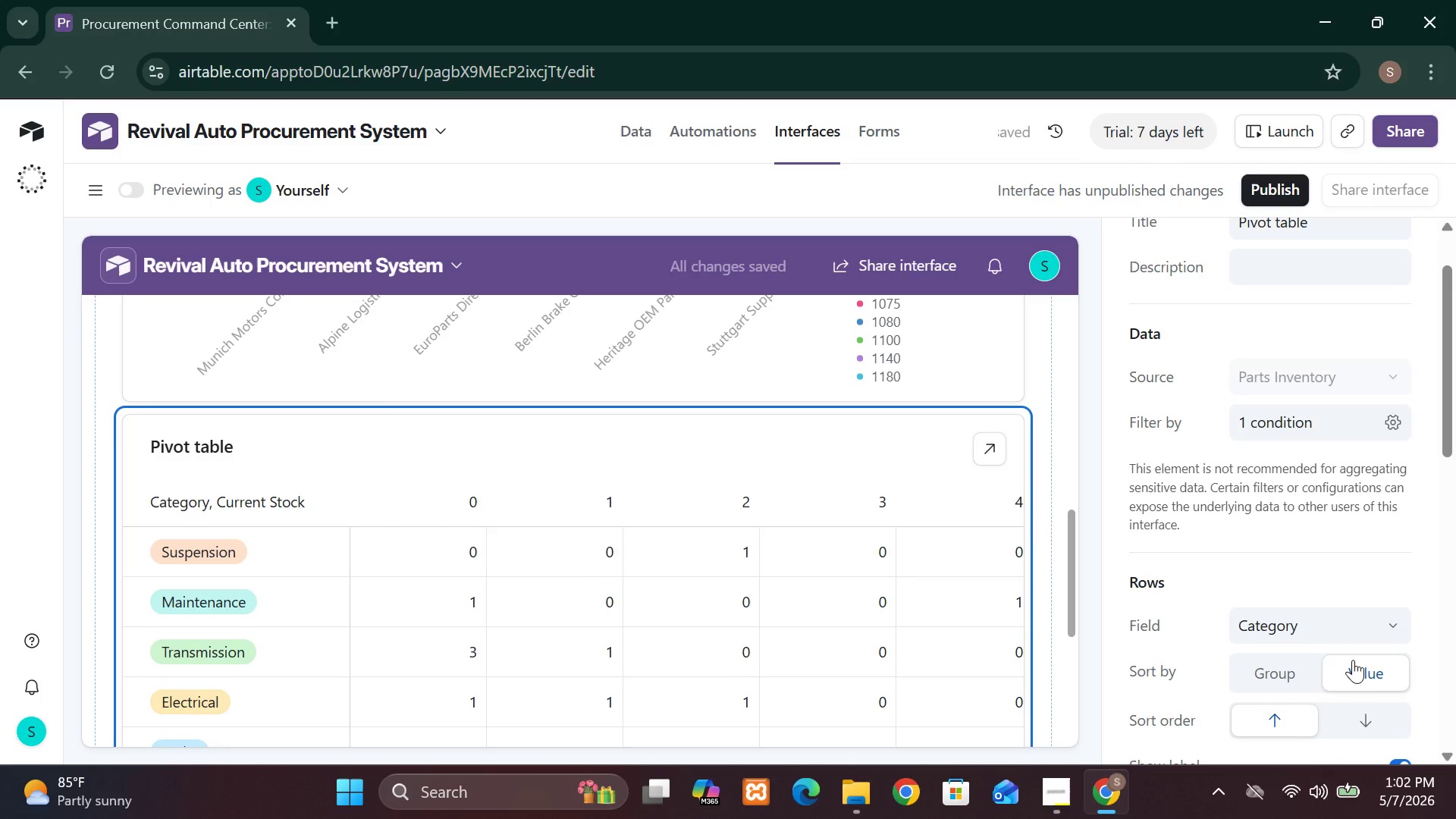 
left_click([1282, 674])
 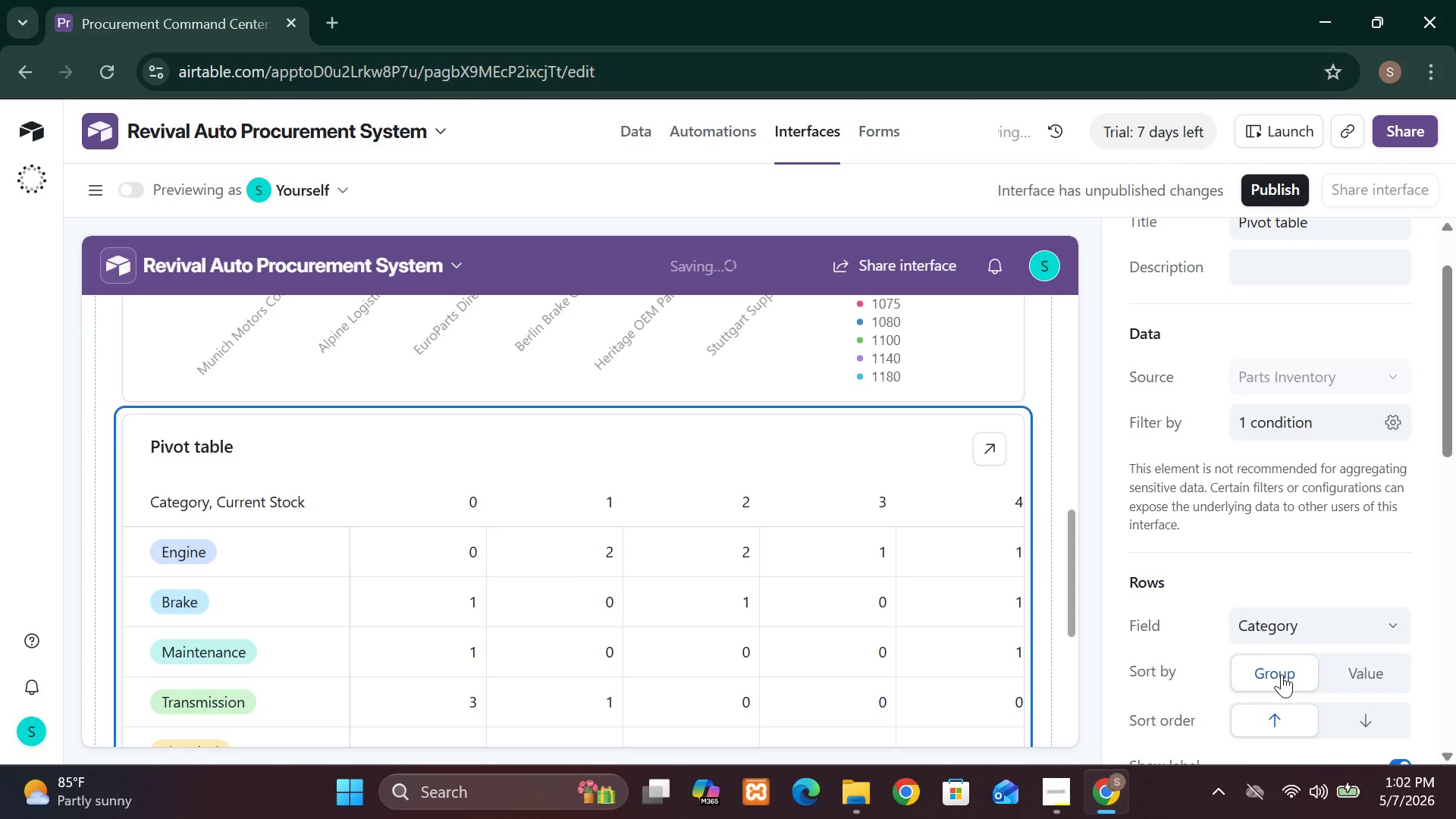 
mouse_move([1259, 662])
 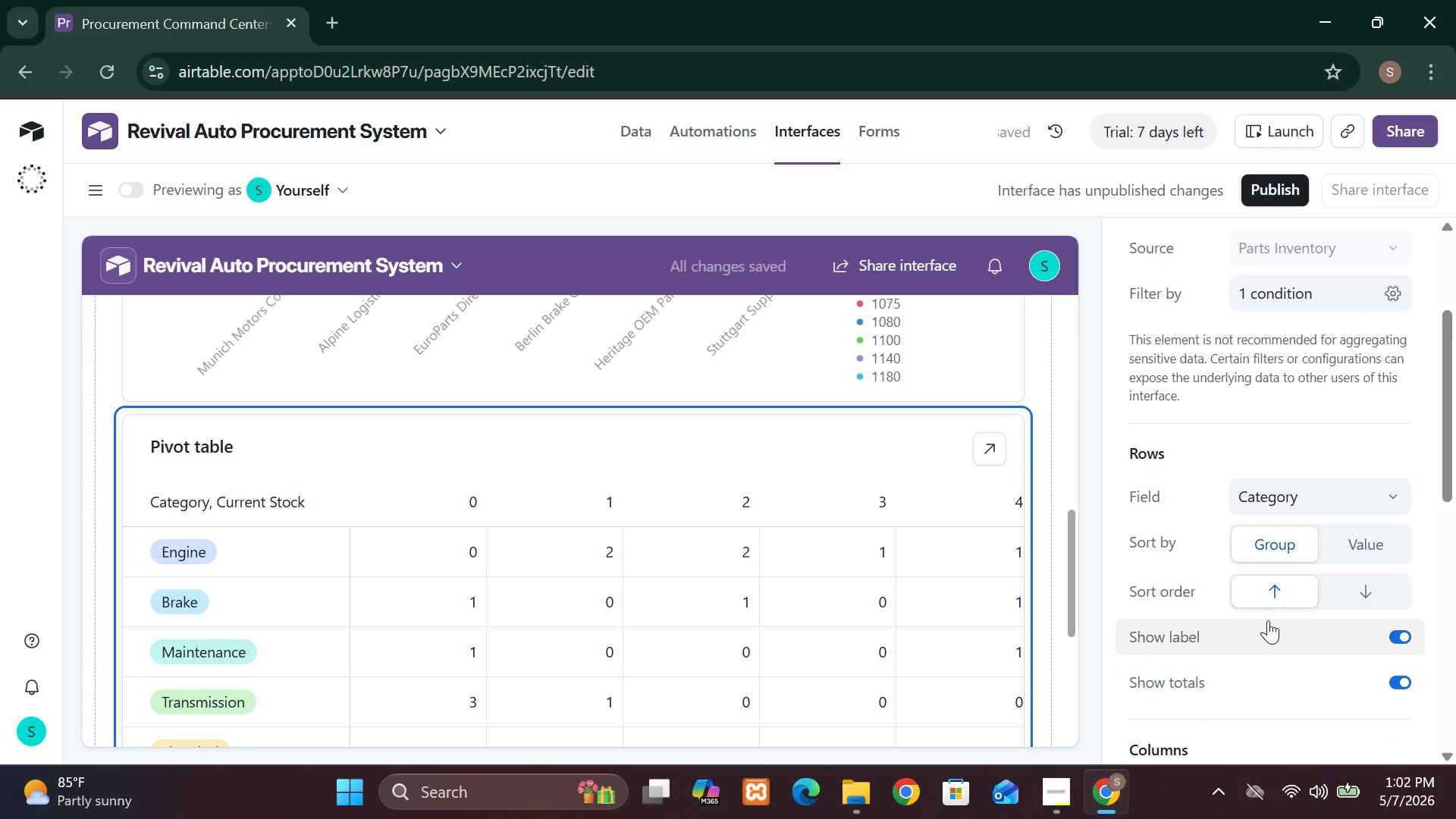 
left_click([1261, 592])
 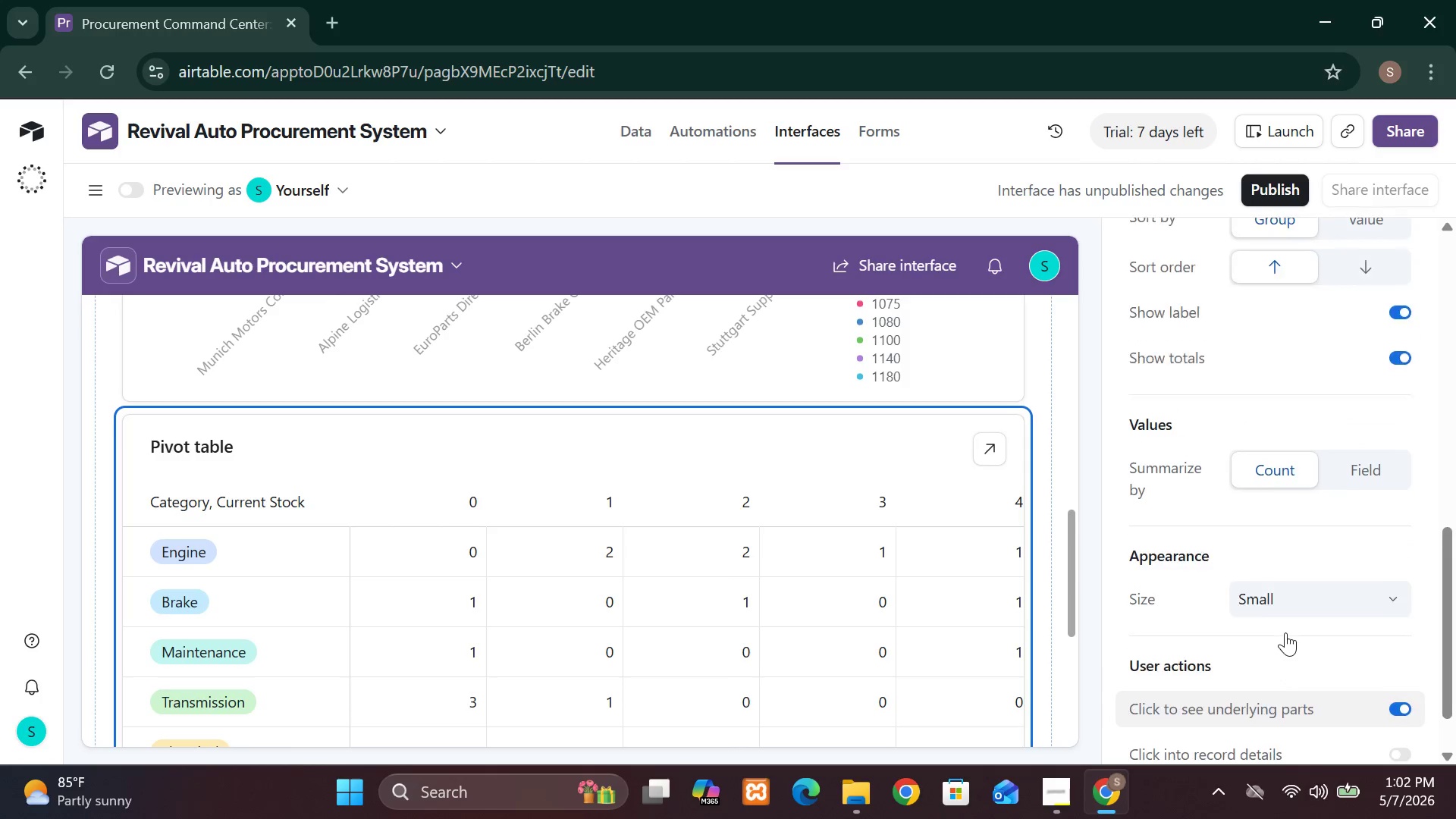 
wait(16.86)
 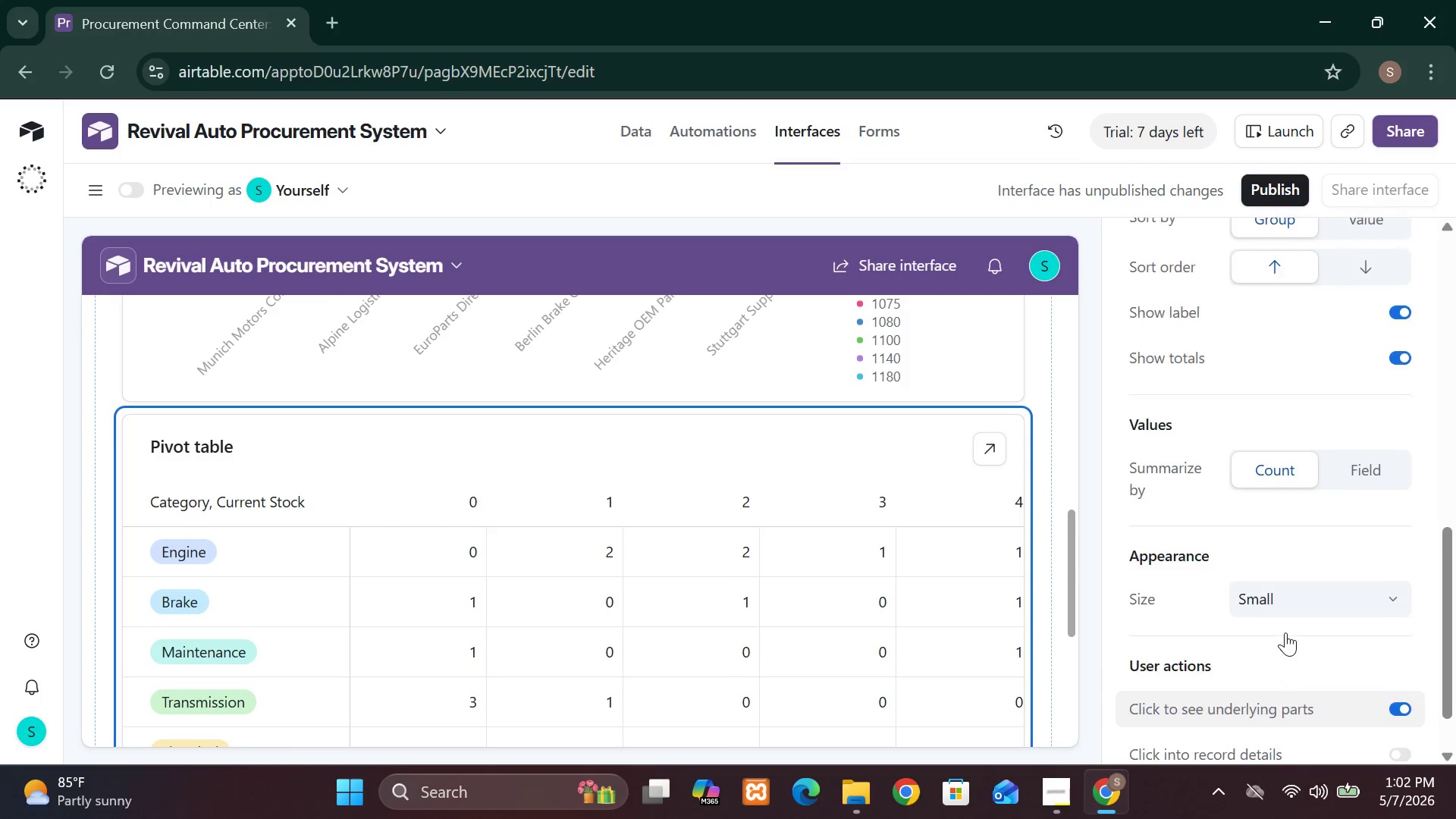 
left_click([1344, 531])
 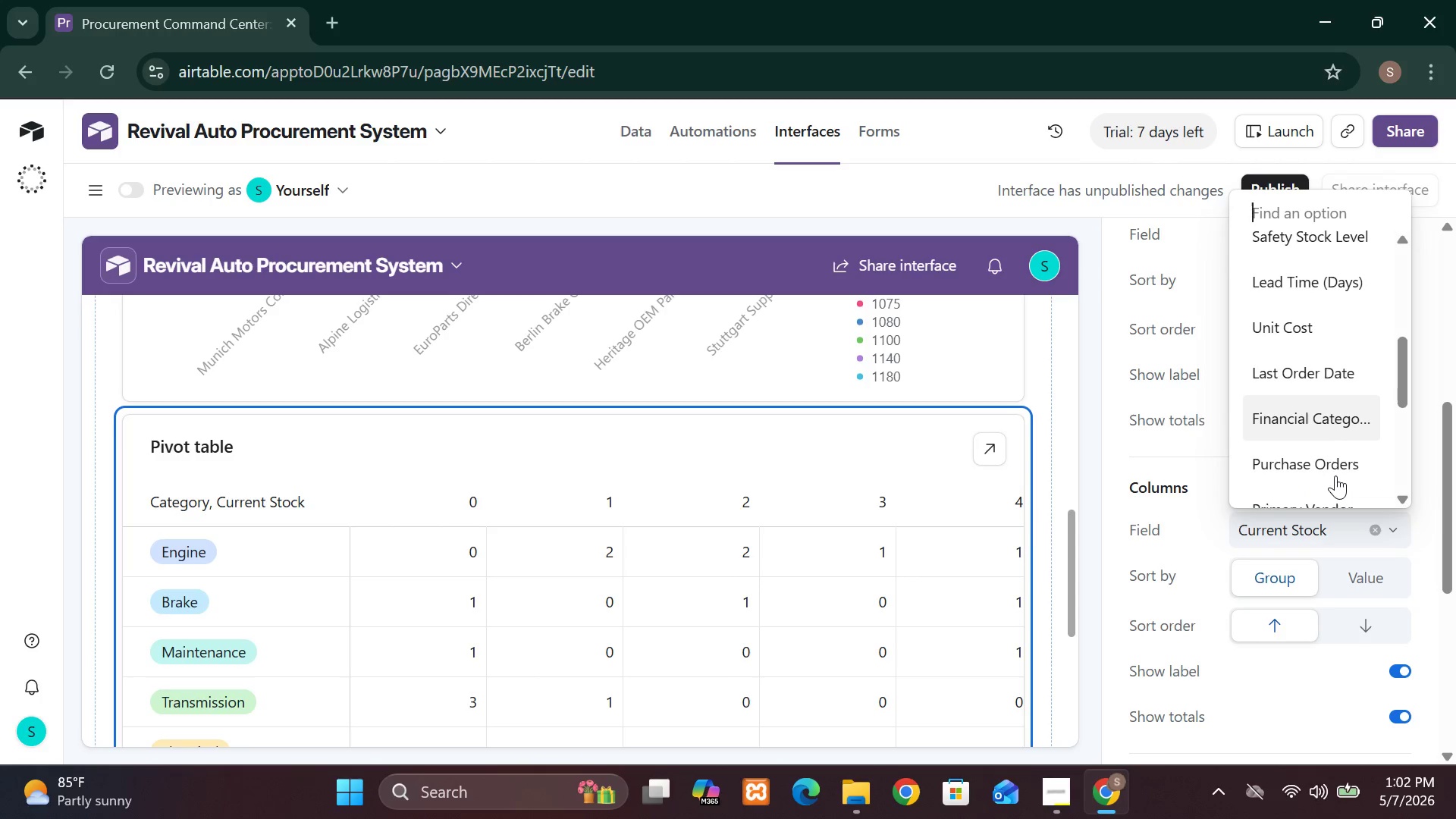 
wait(11.58)
 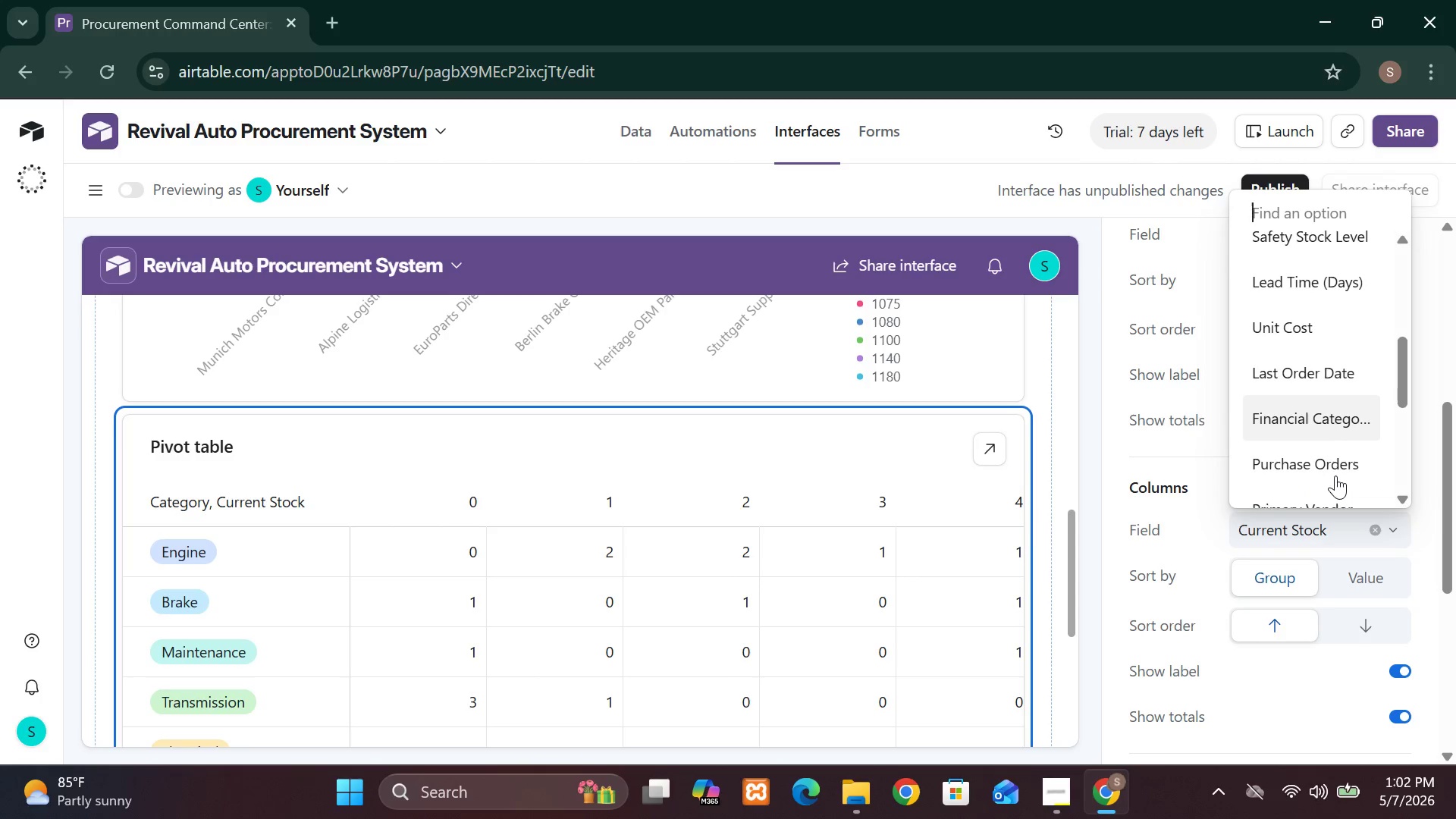 
left_click([1338, 293])
 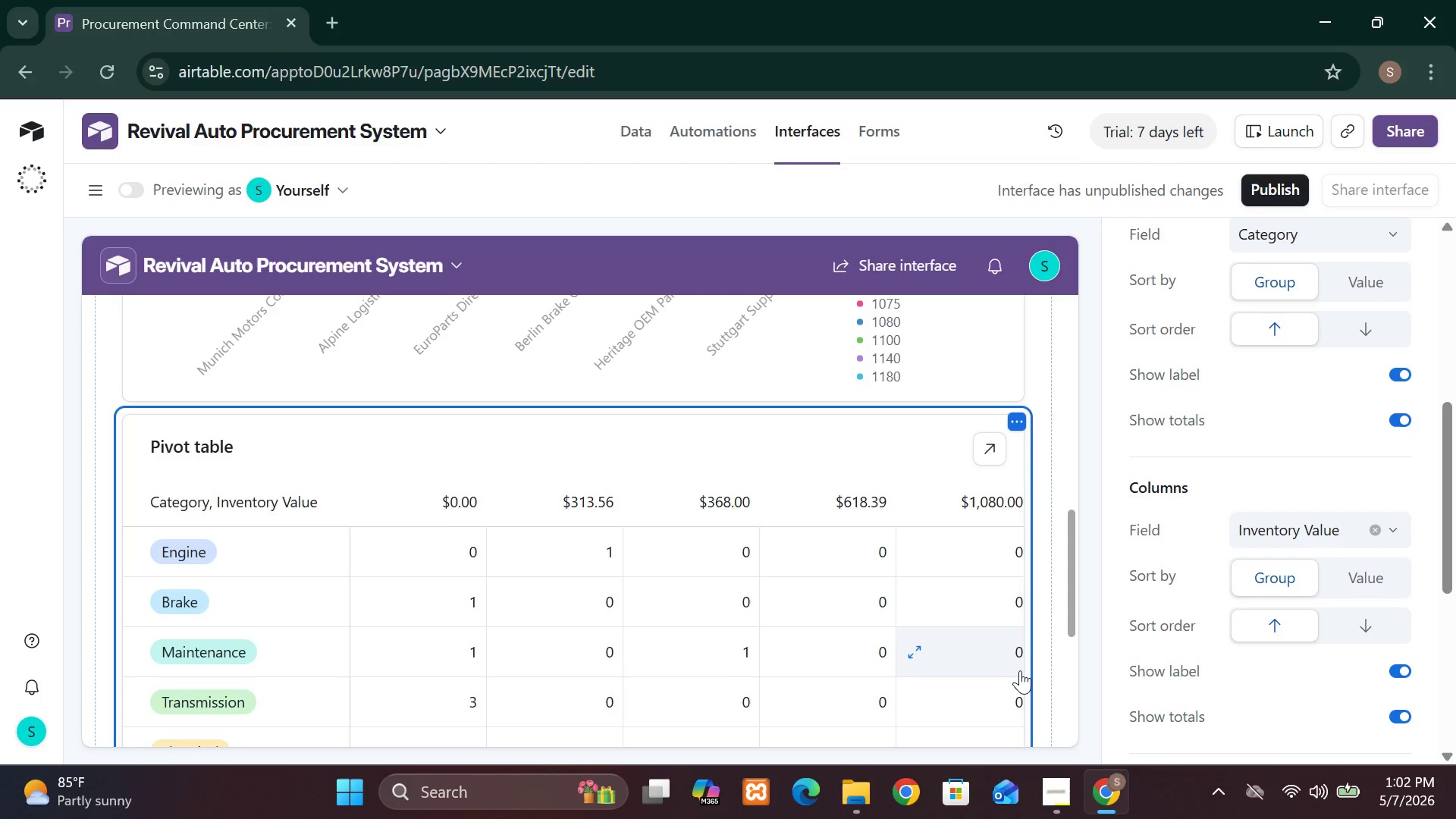 
wait(13.17)
 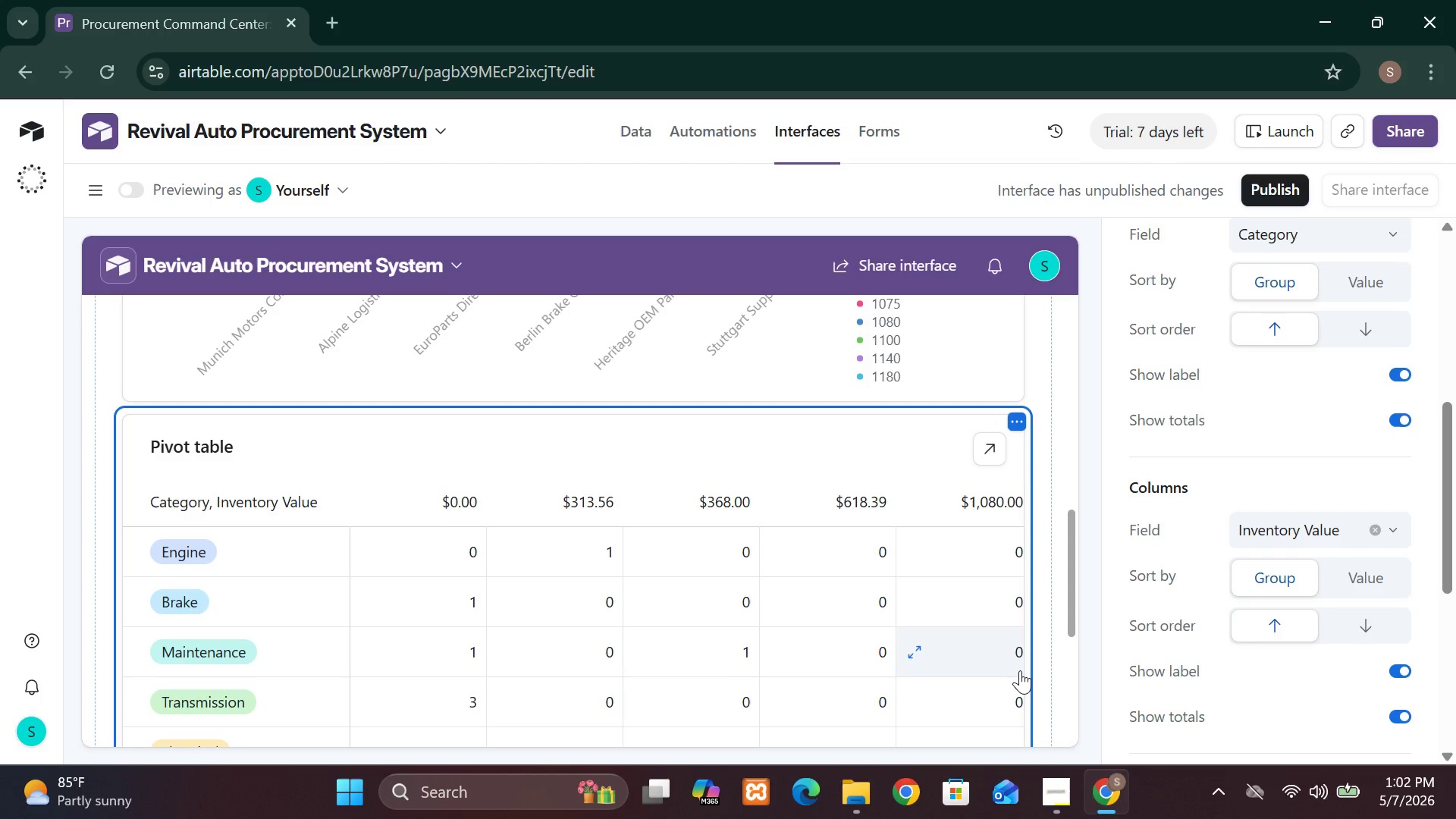 
left_click([1294, 628])
 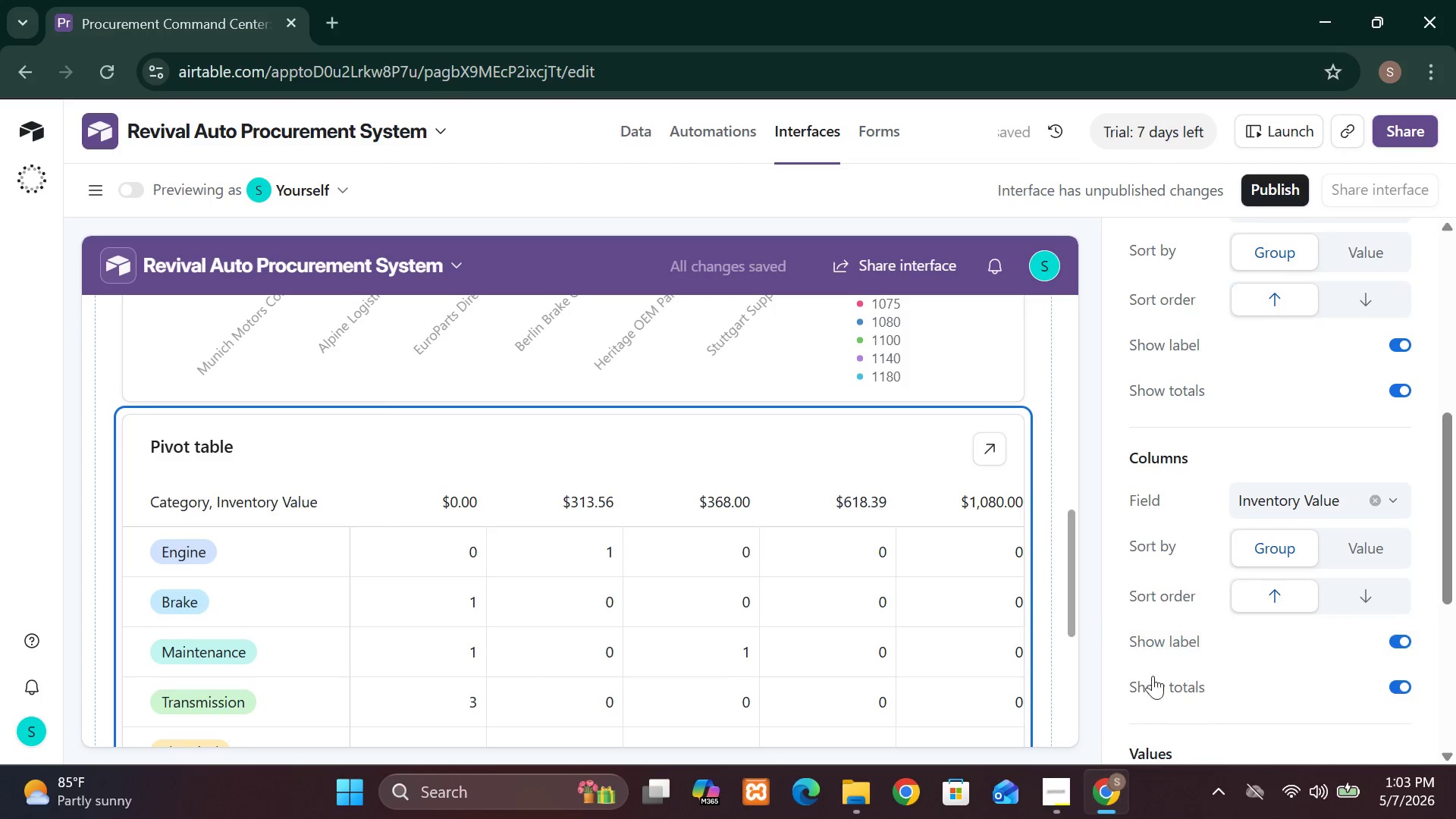 
wait(8.44)
 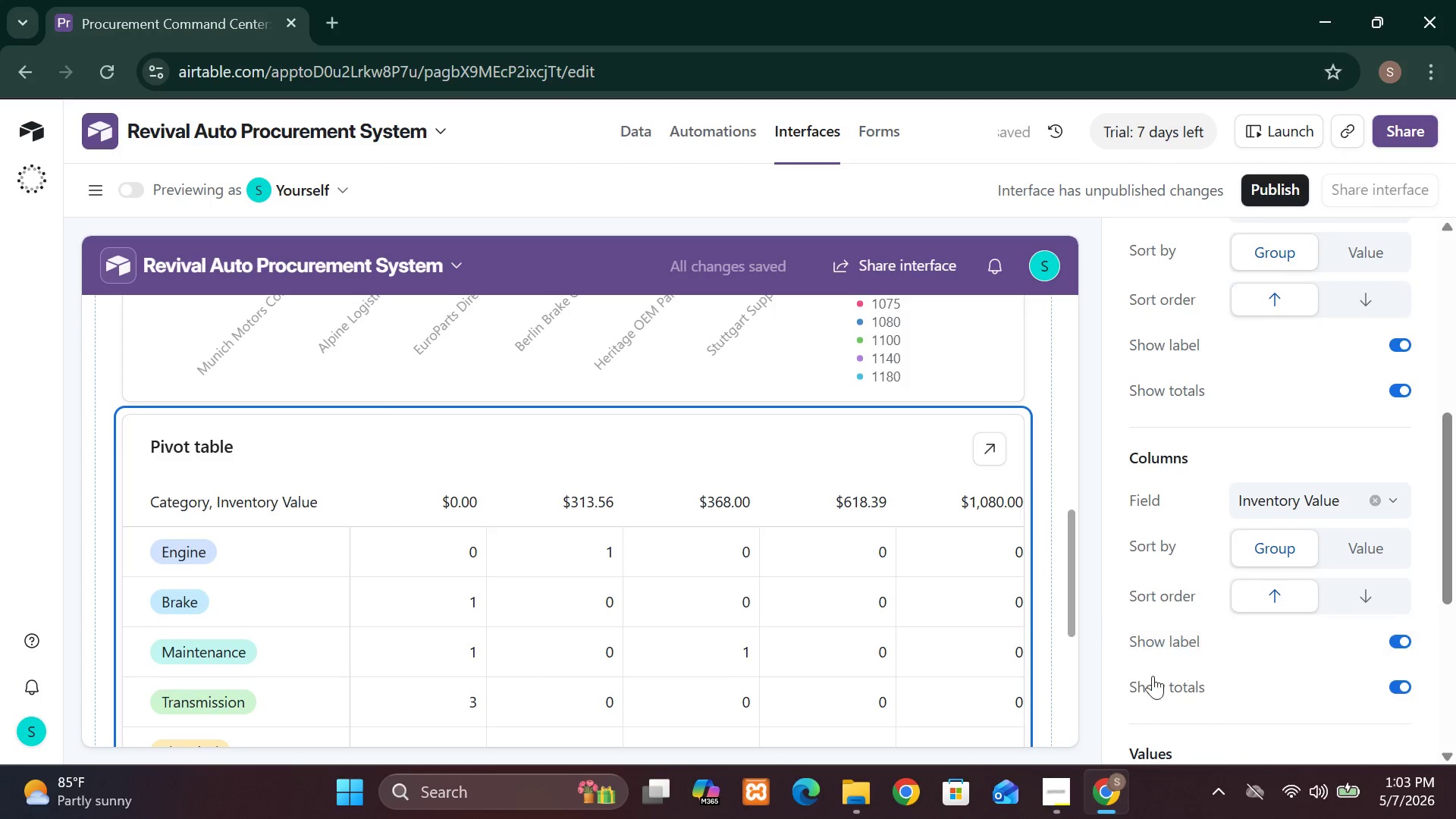 
left_click([1343, 552])
 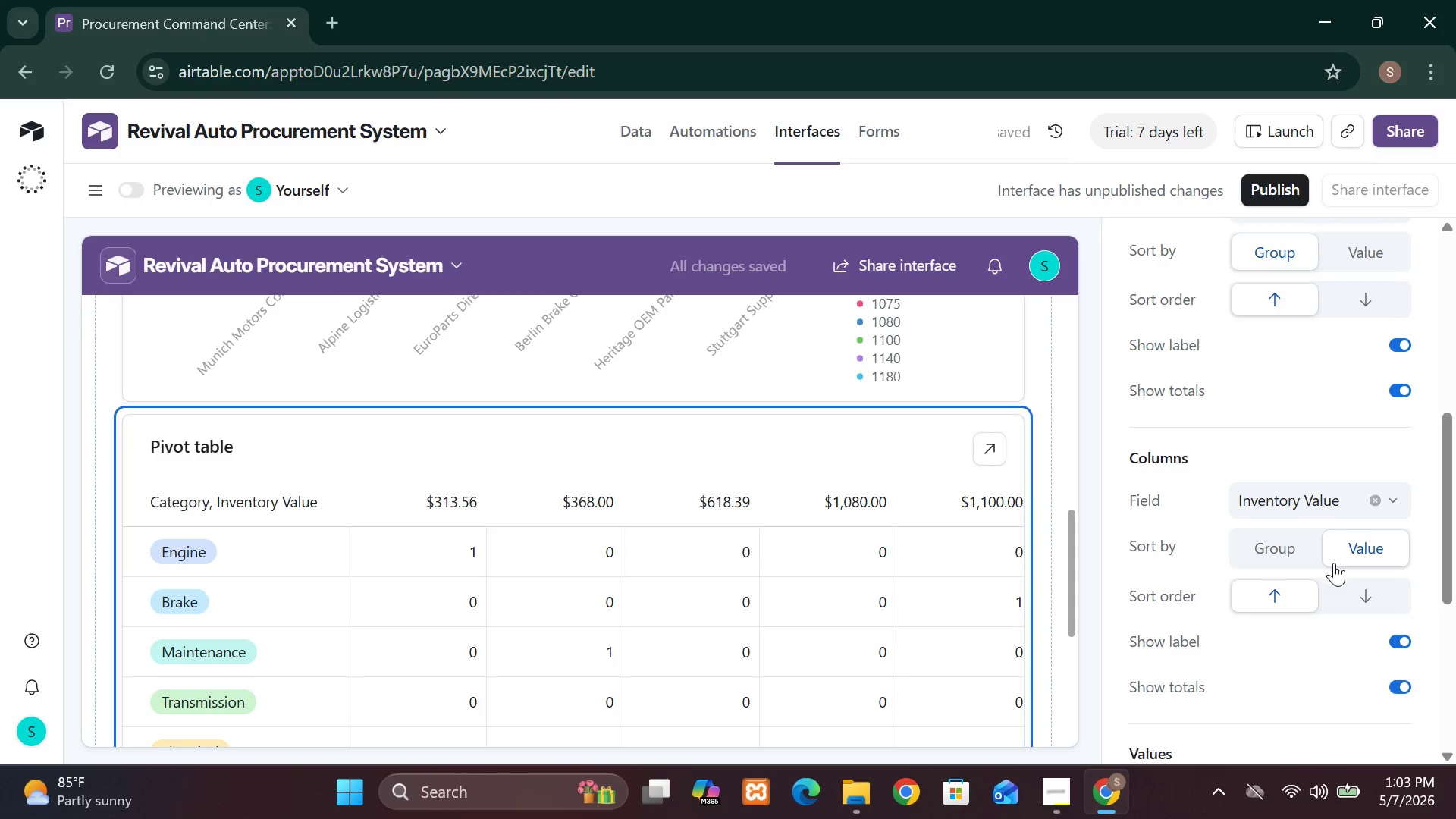 
left_click([1272, 553])
 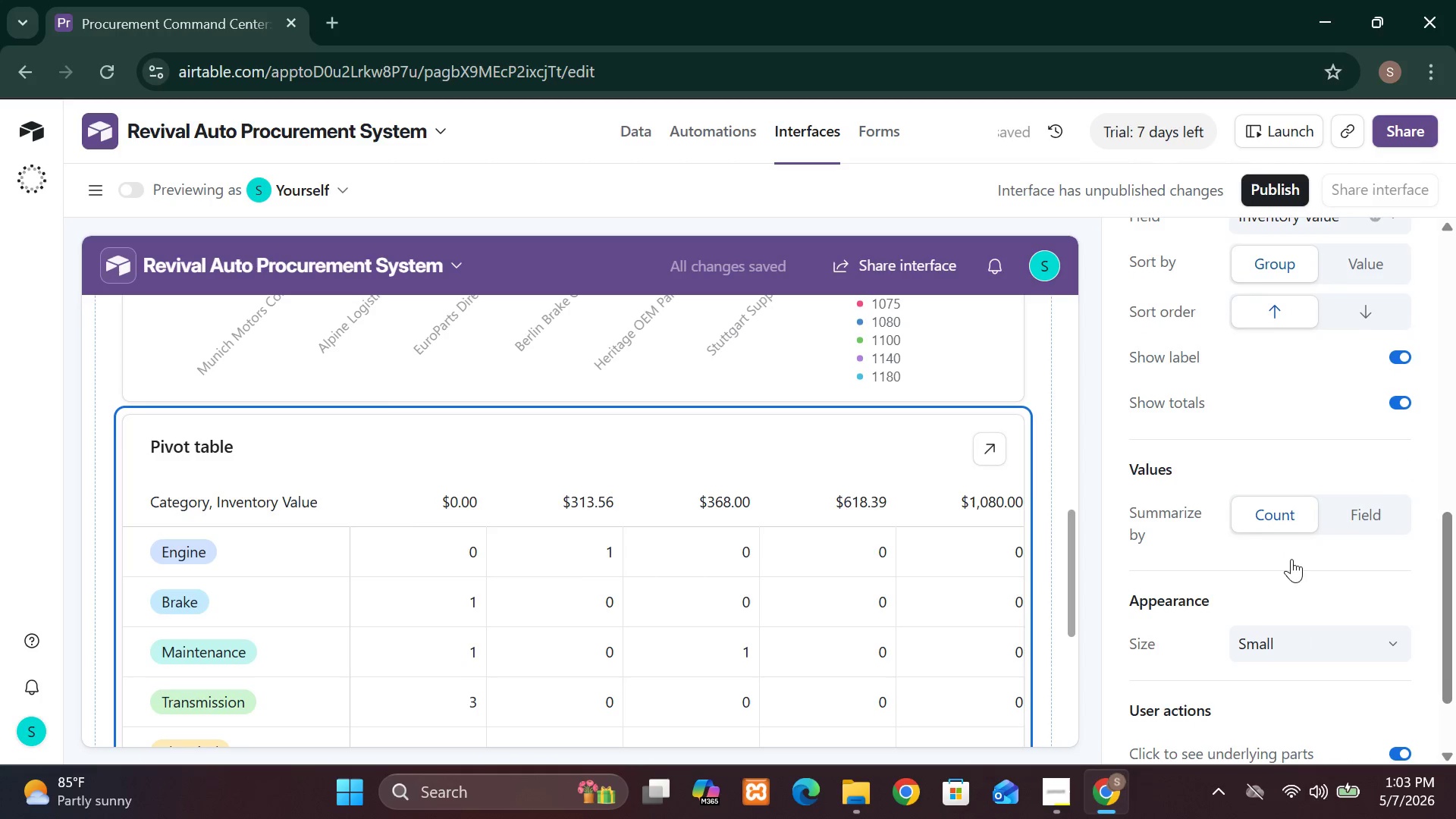 
wait(6.02)
 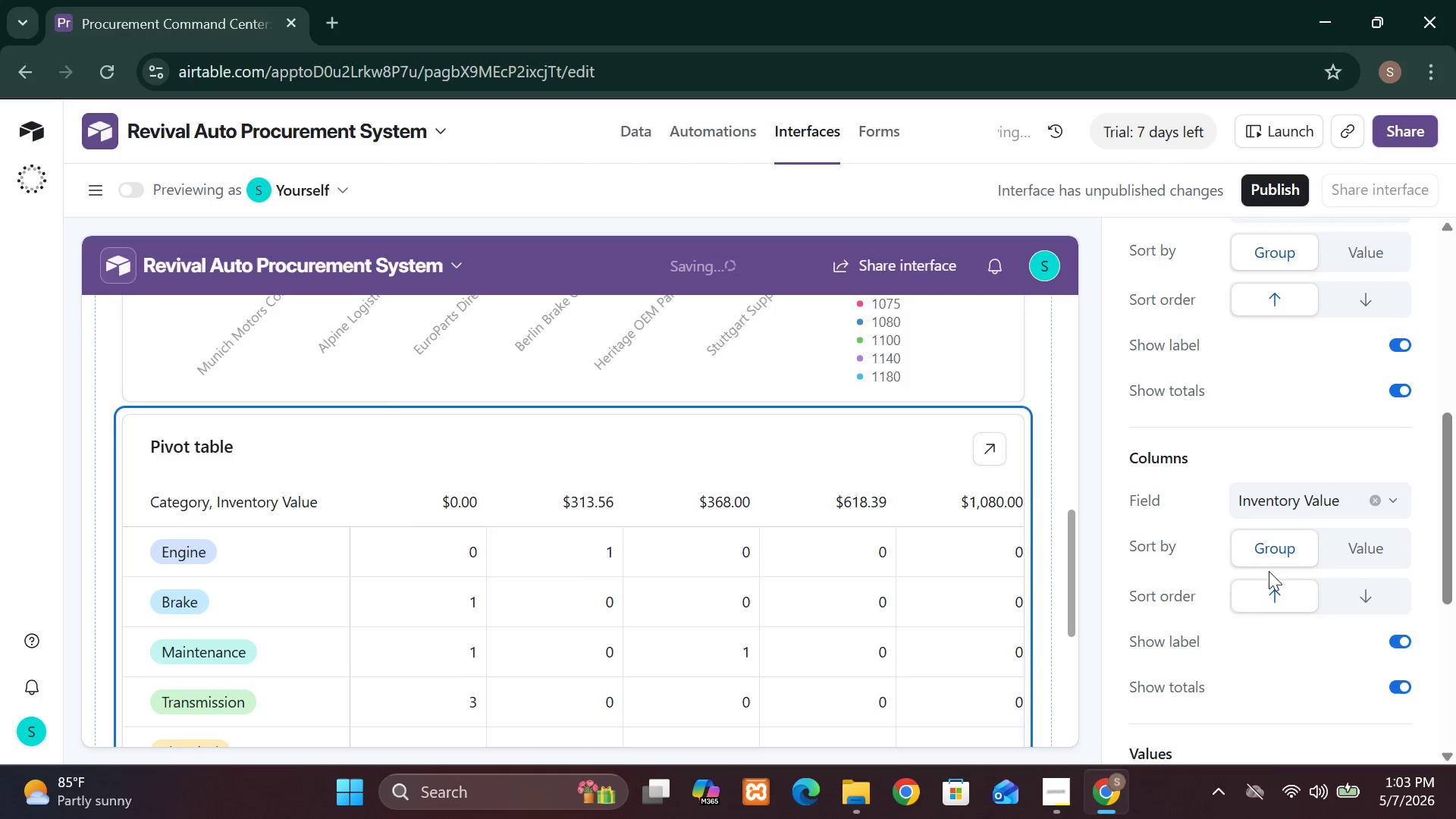 
left_click([1278, 512])
 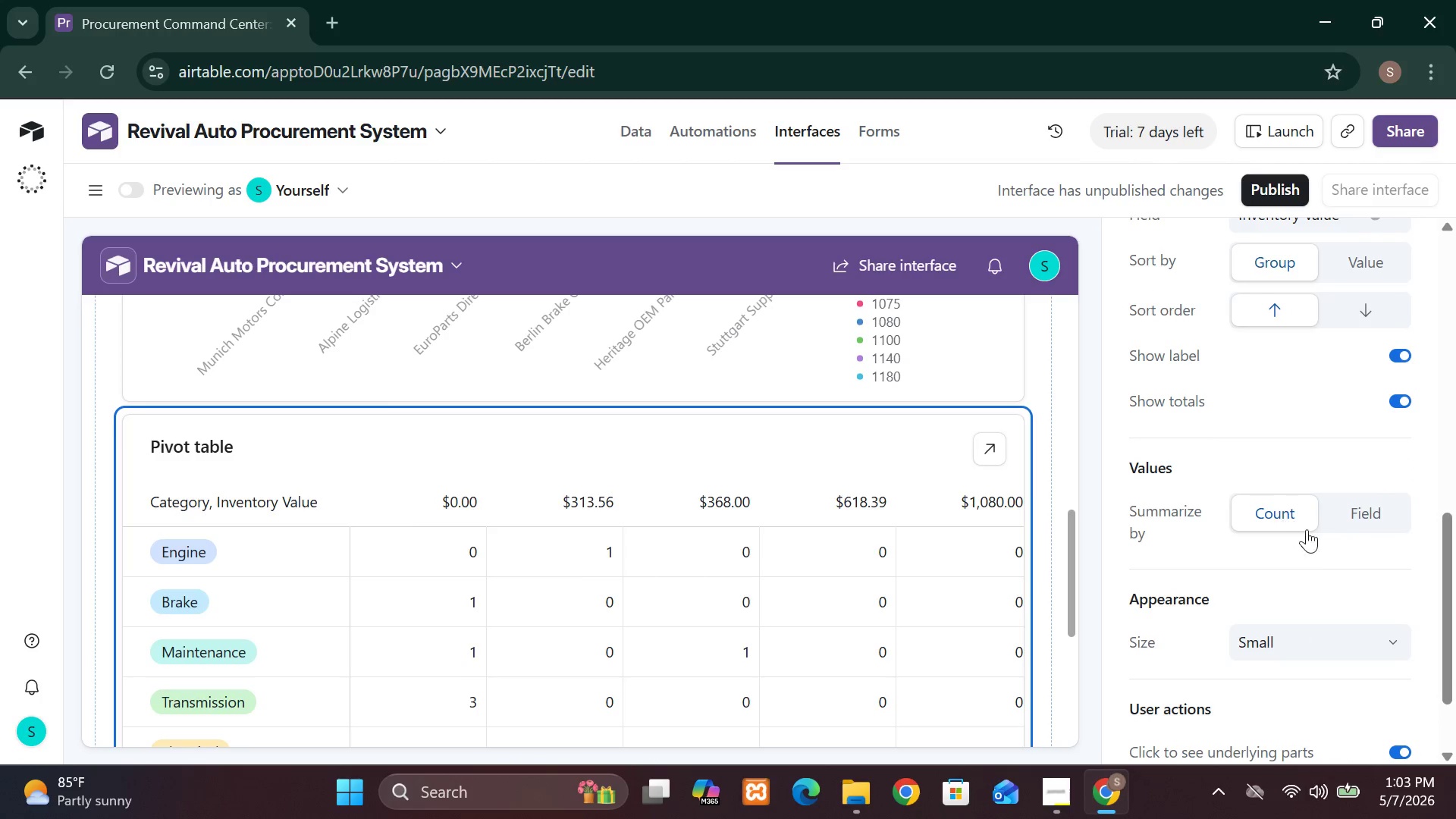 
mouse_move([1301, 645])
 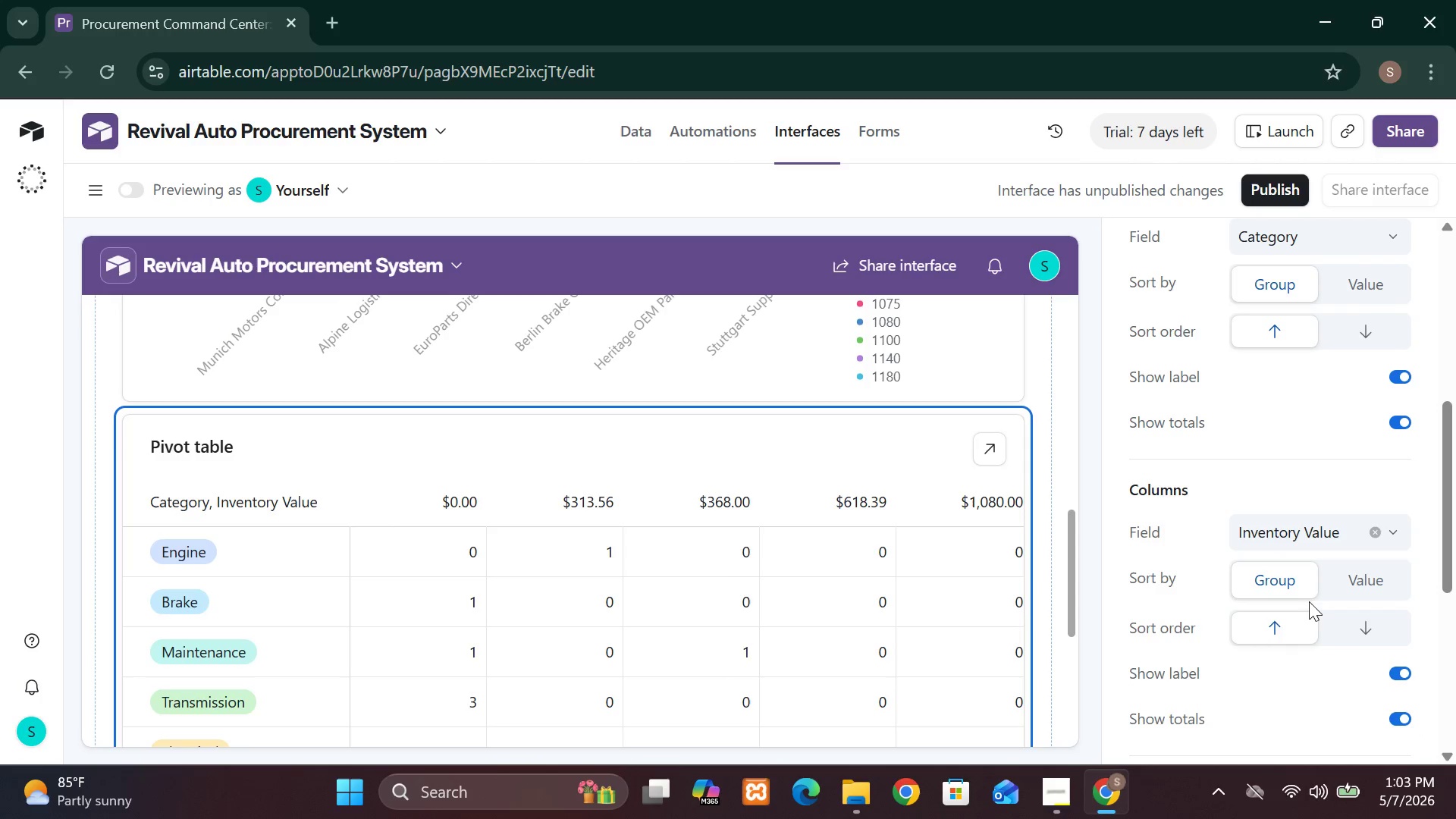 
wait(43.37)
 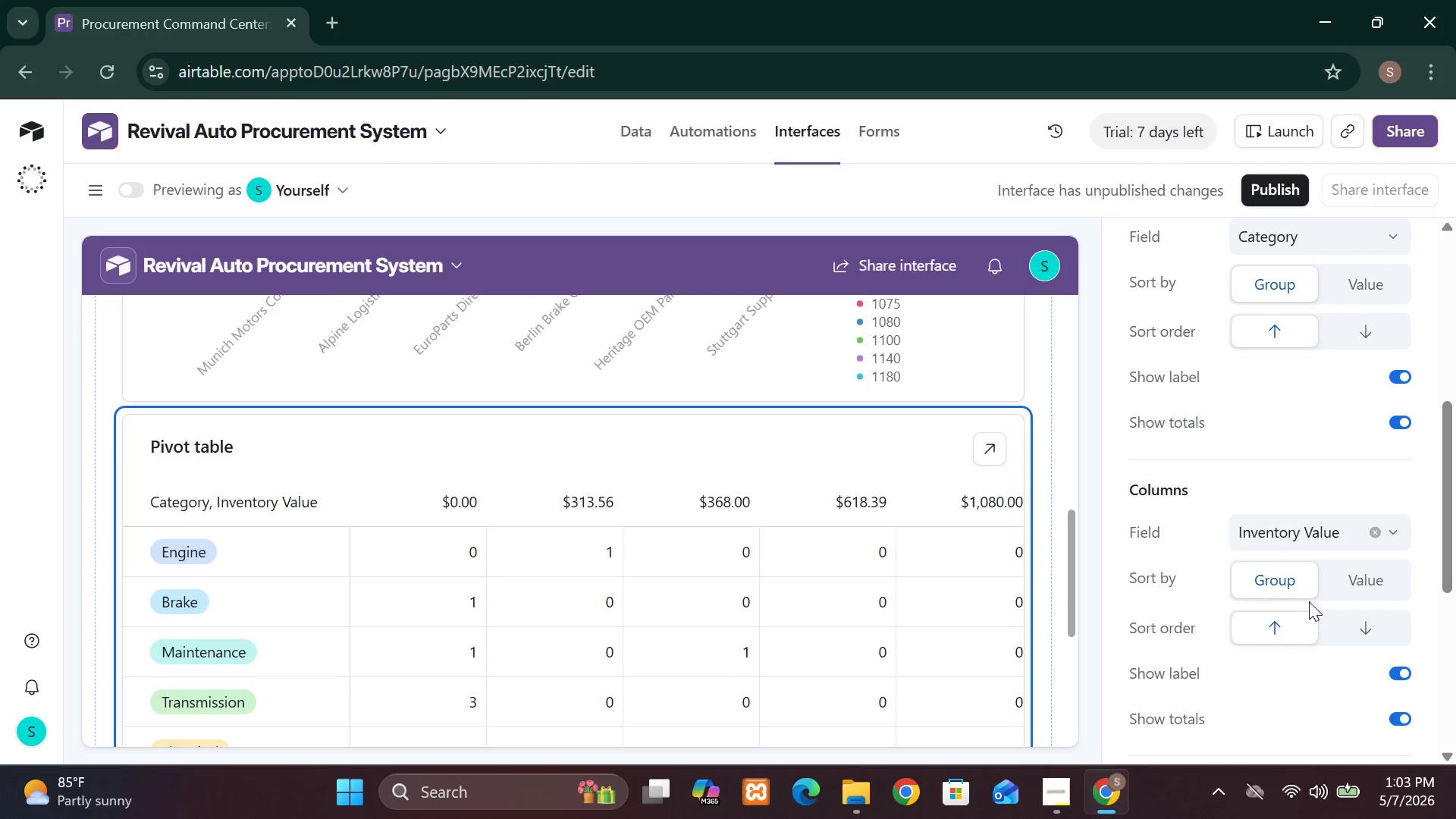 
mouse_move([1281, 540])
 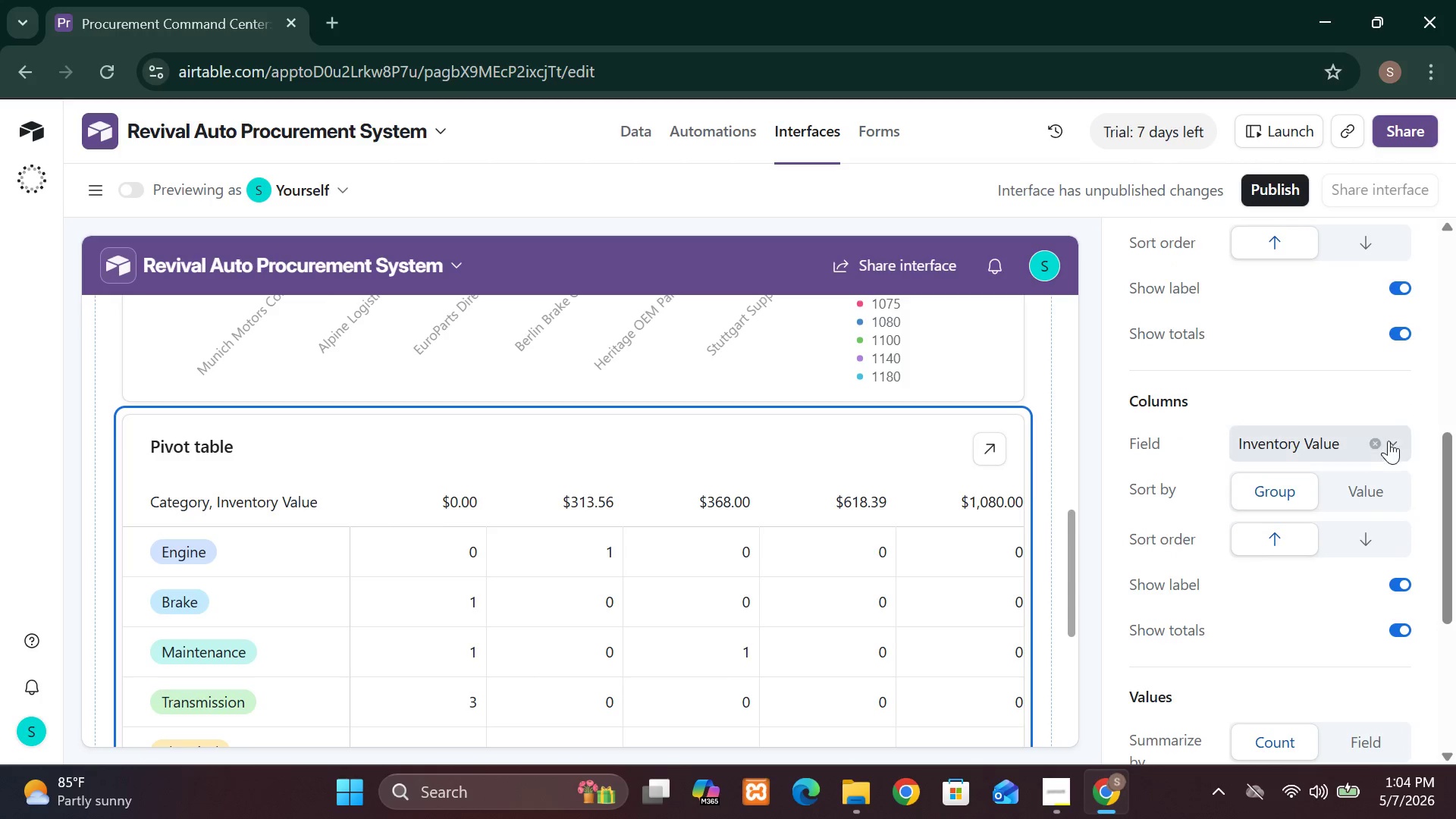 
left_click([1392, 441])
 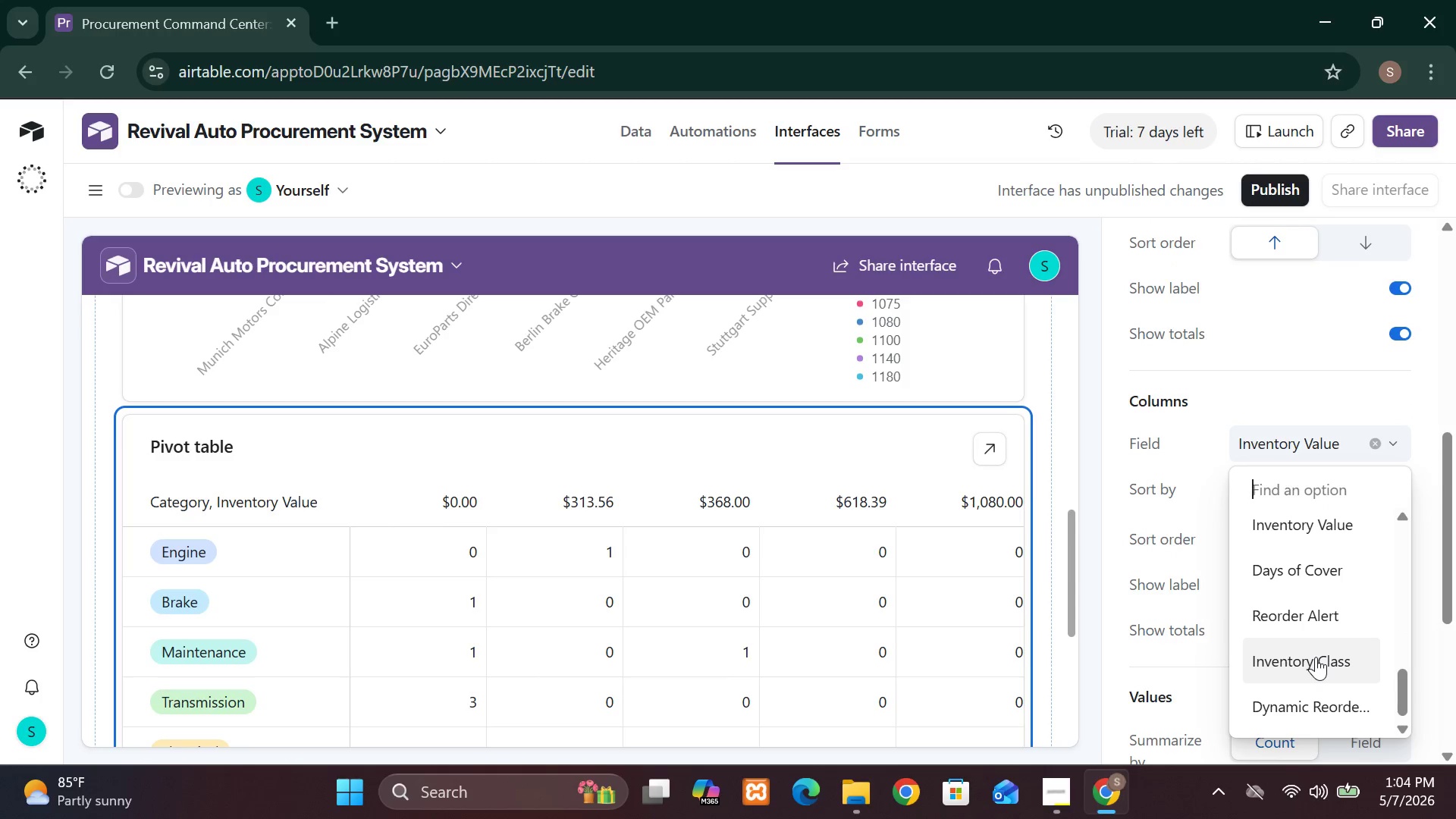 
wait(9.36)
 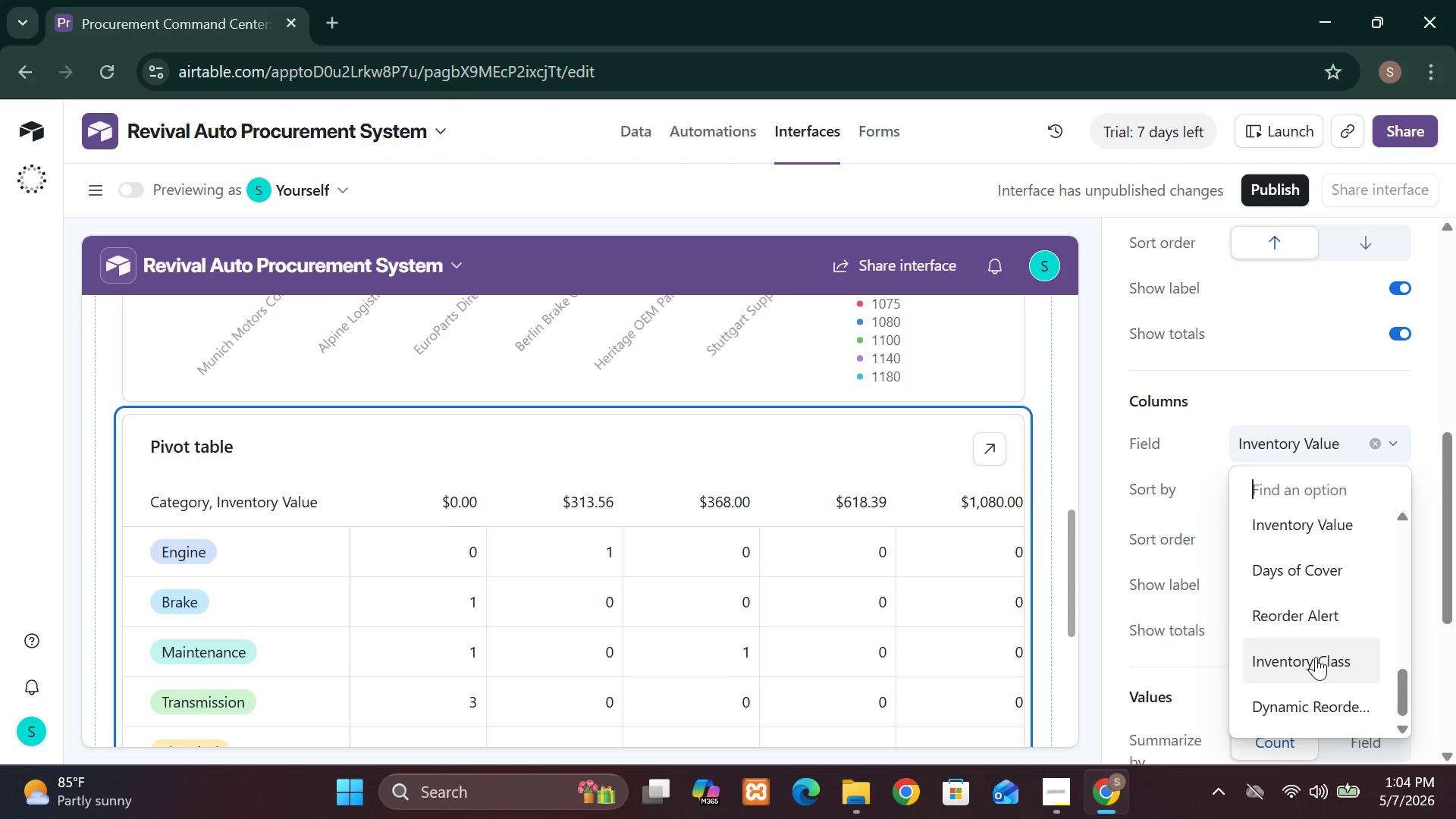 
left_click([1345, 526])
 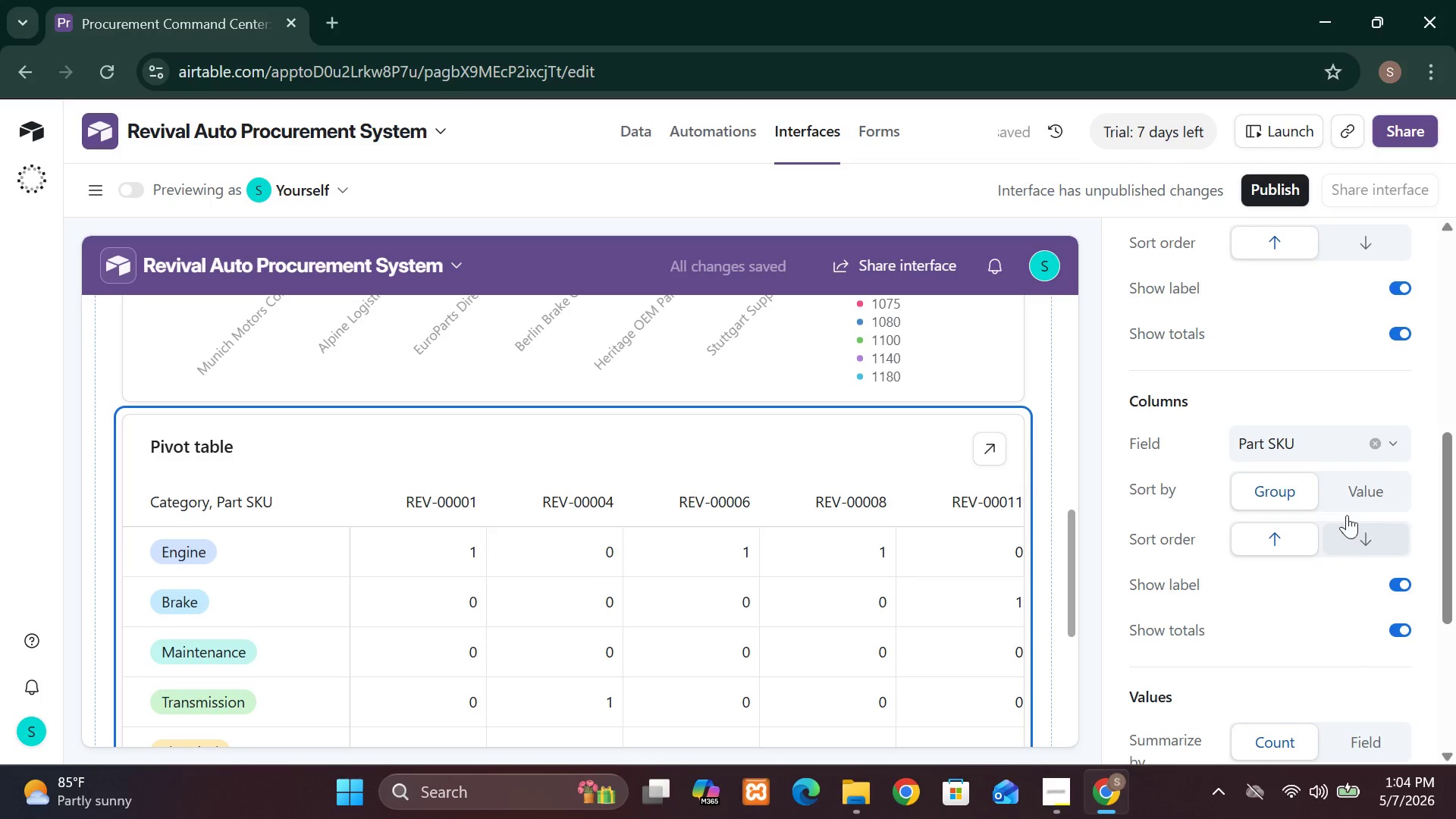 
left_click([1395, 449])
 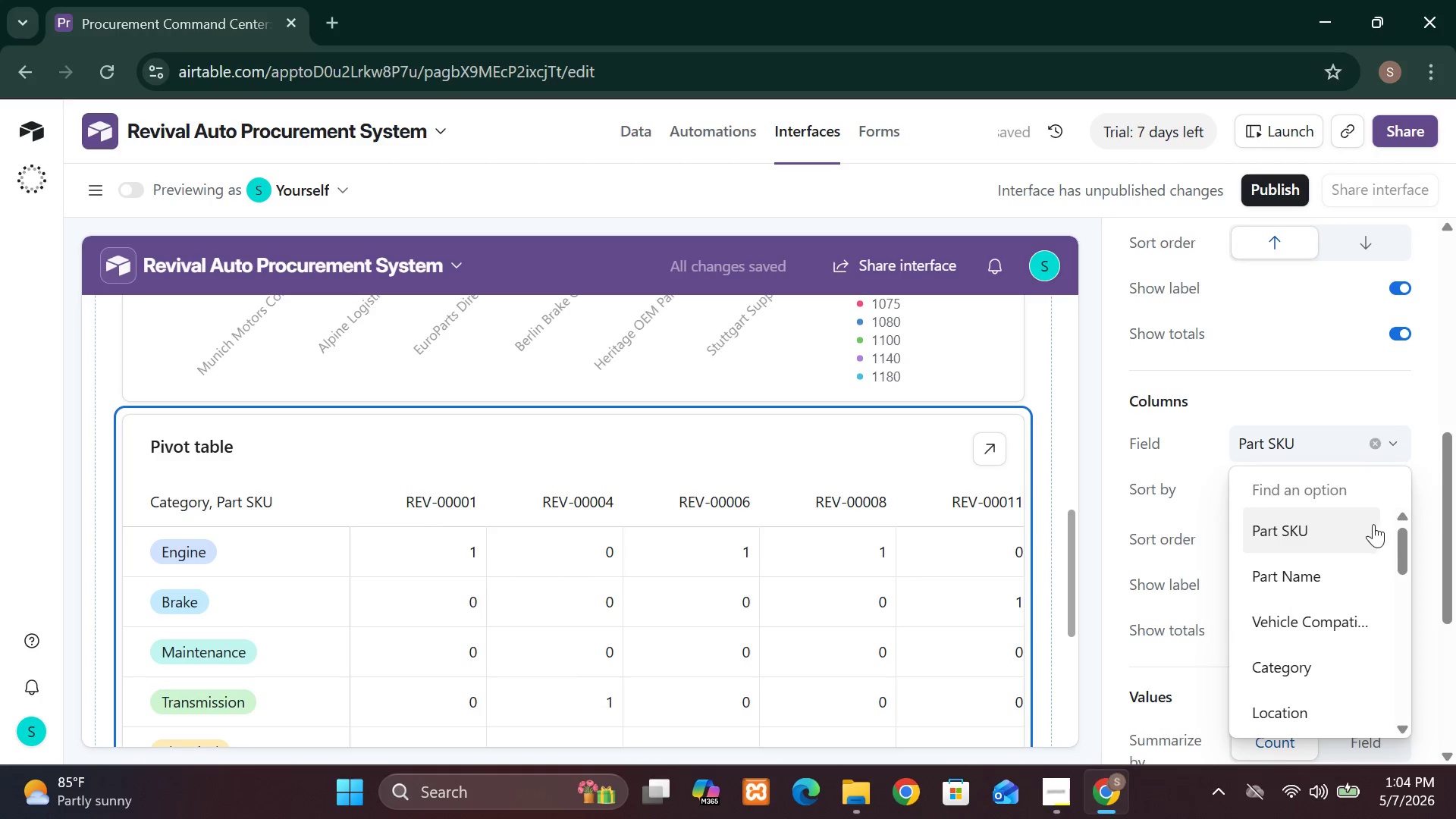 
left_click([1332, 595])
 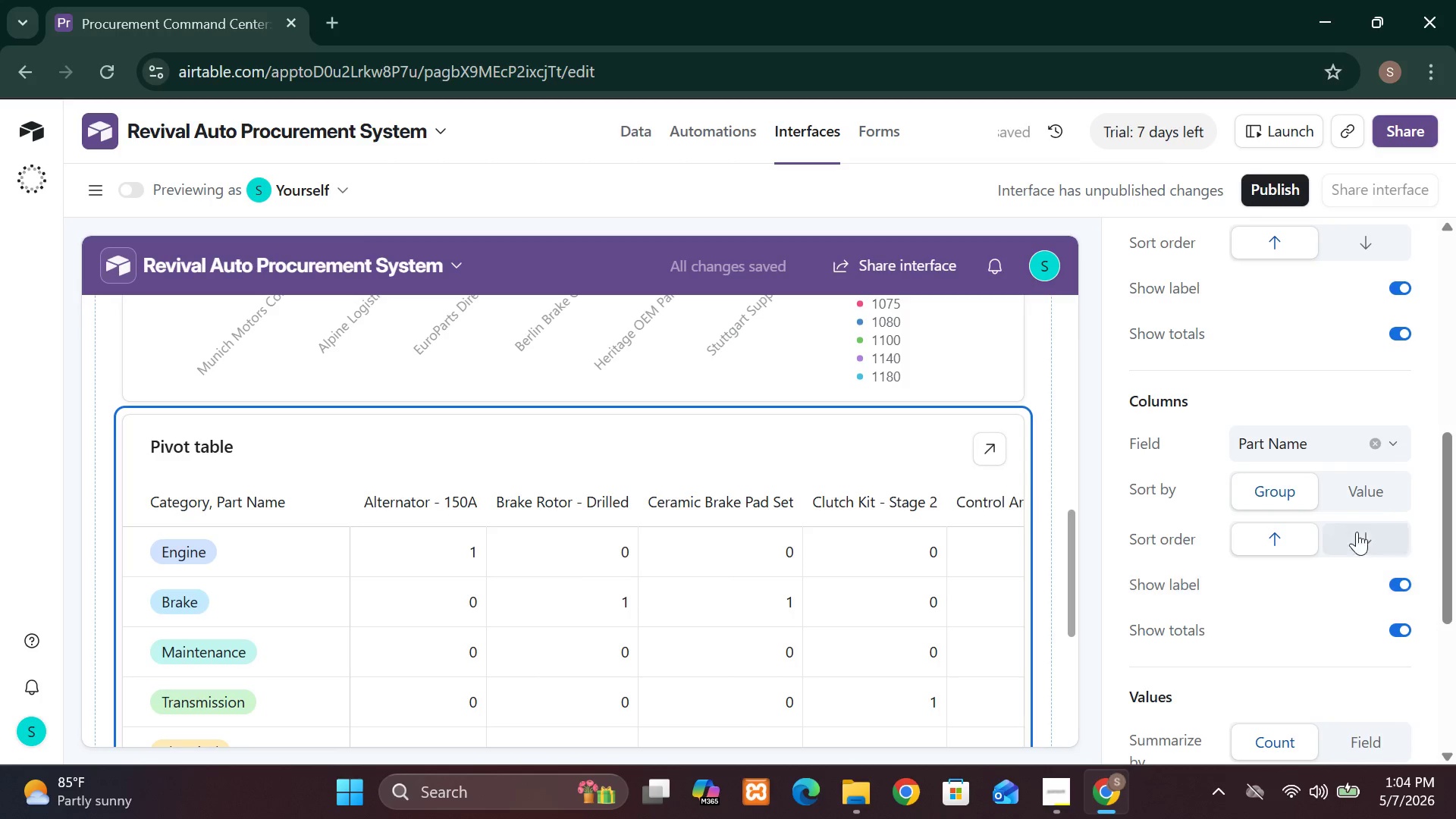 
left_click([1395, 445])
 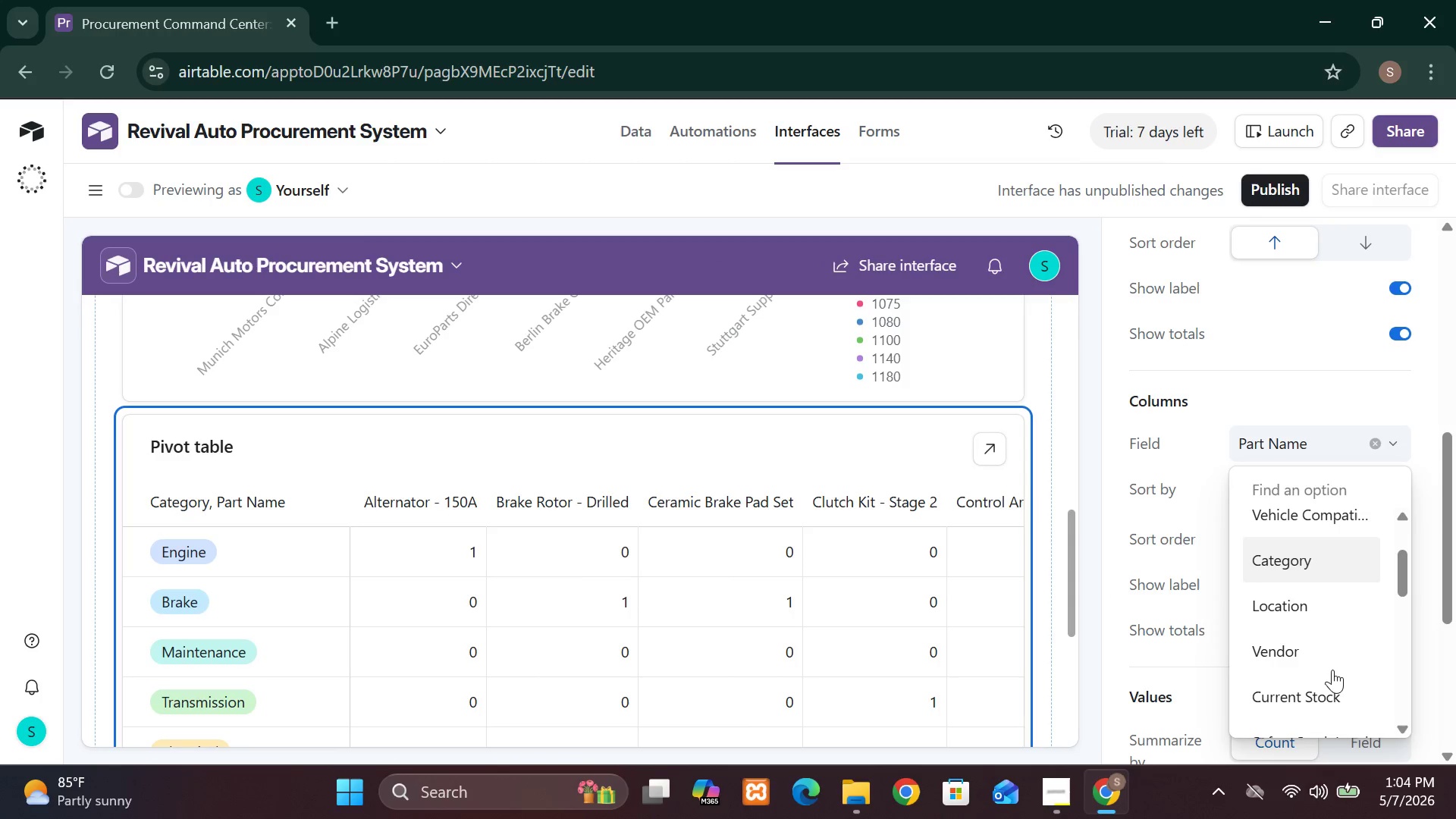 
wait(5.47)
 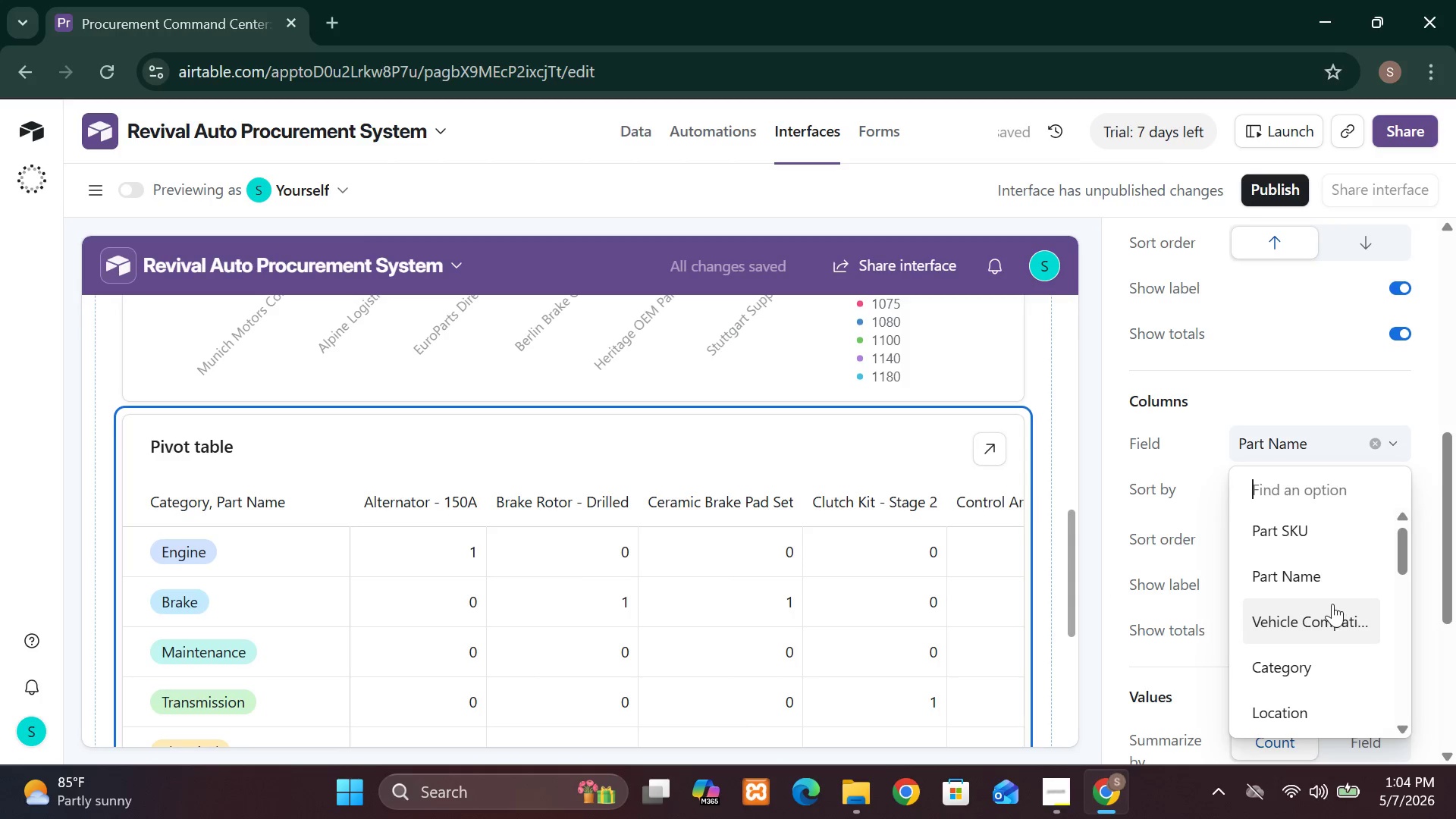 
left_click([1332, 670])
 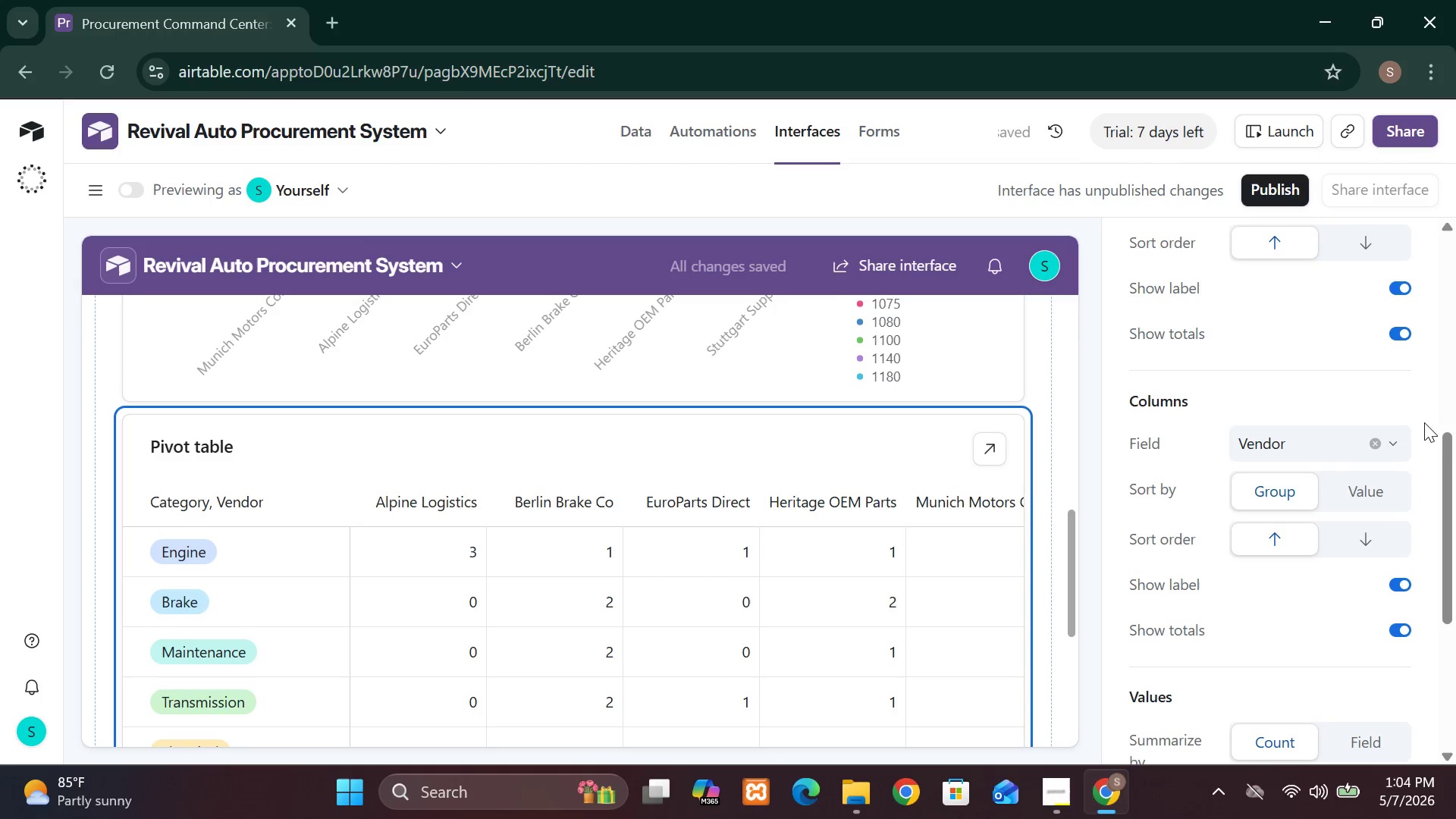 
left_click([1401, 444])
 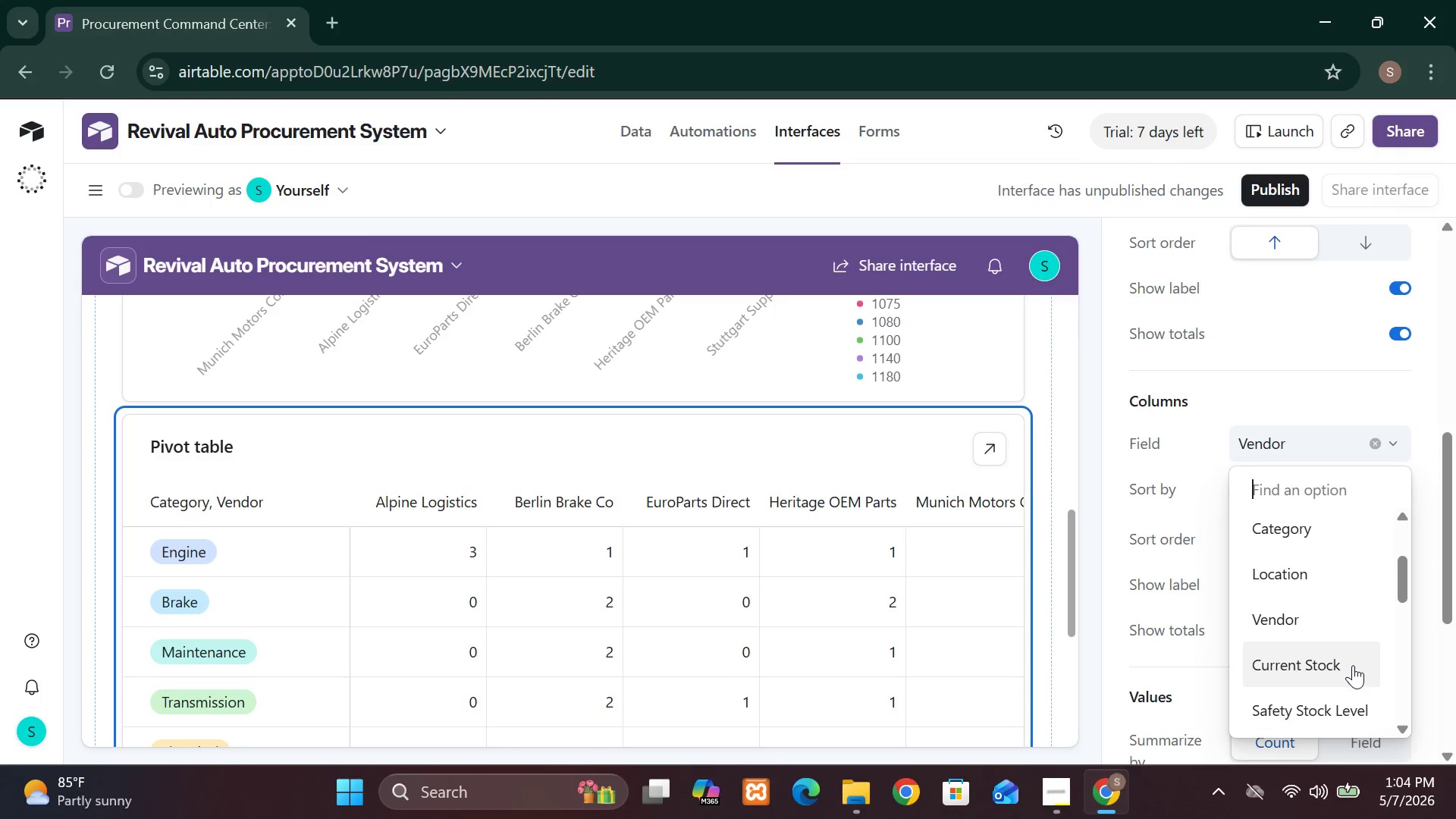 
left_click([1350, 656])
 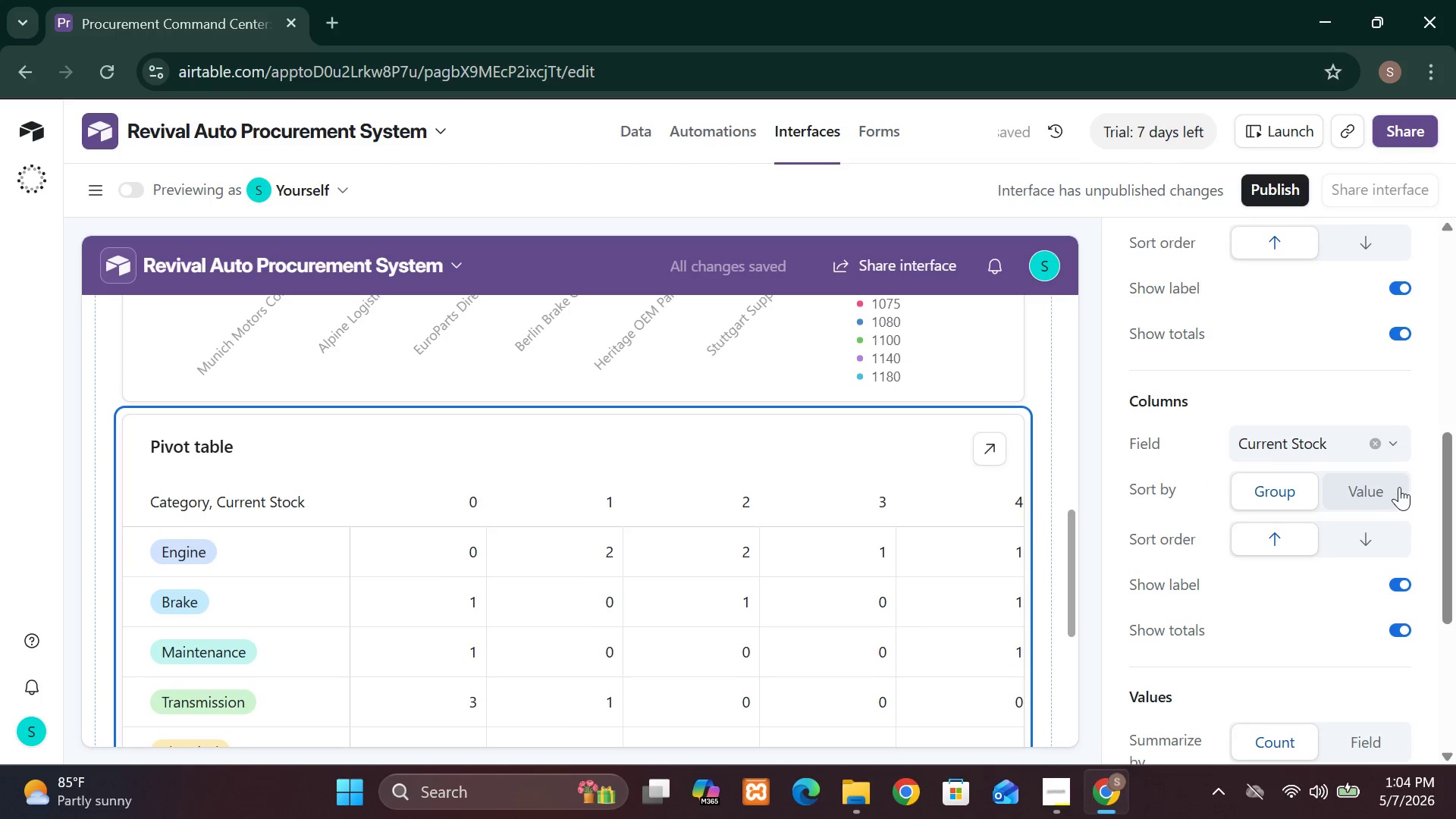 
left_click([1389, 457])
 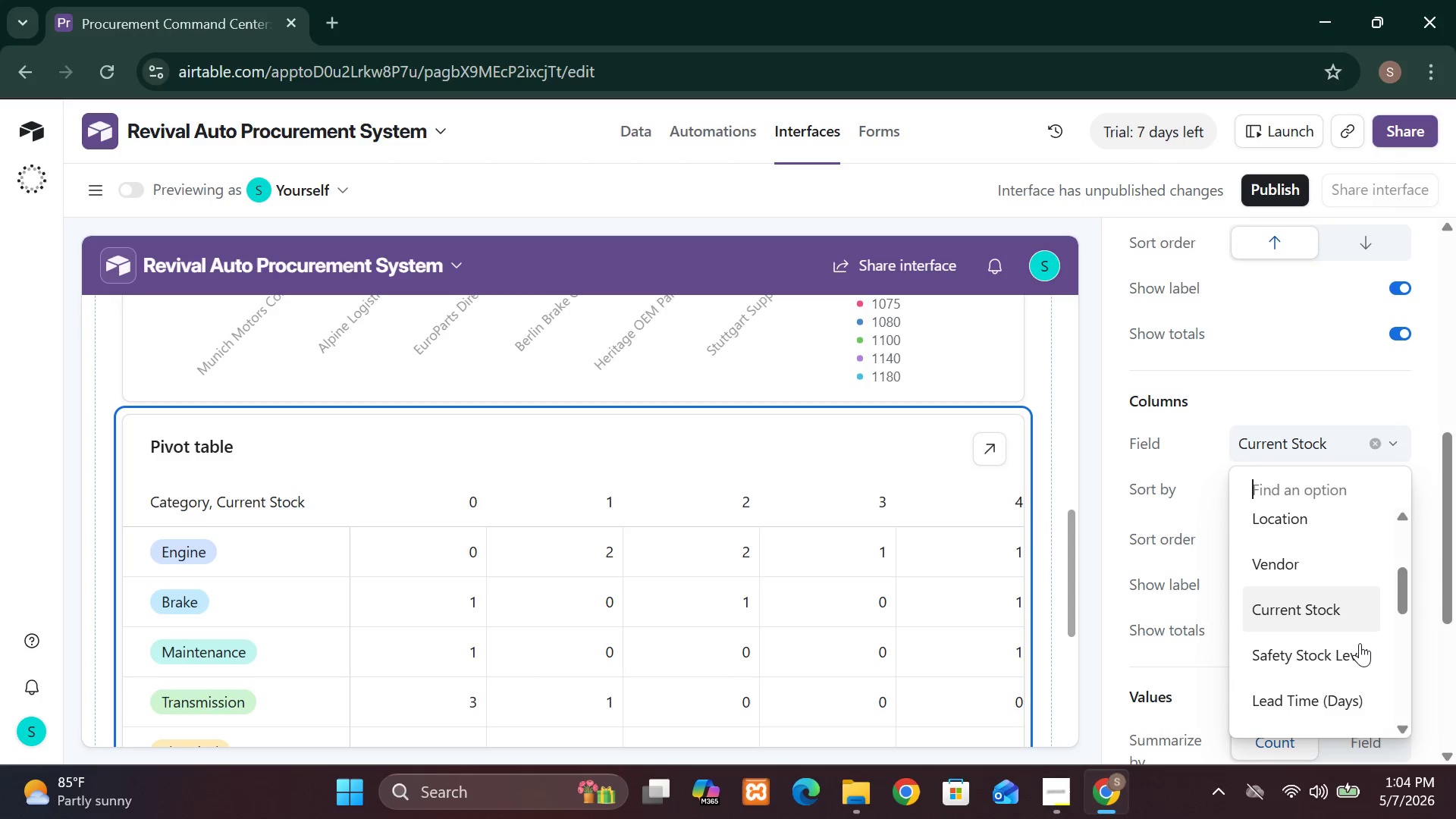 
wait(7.66)
 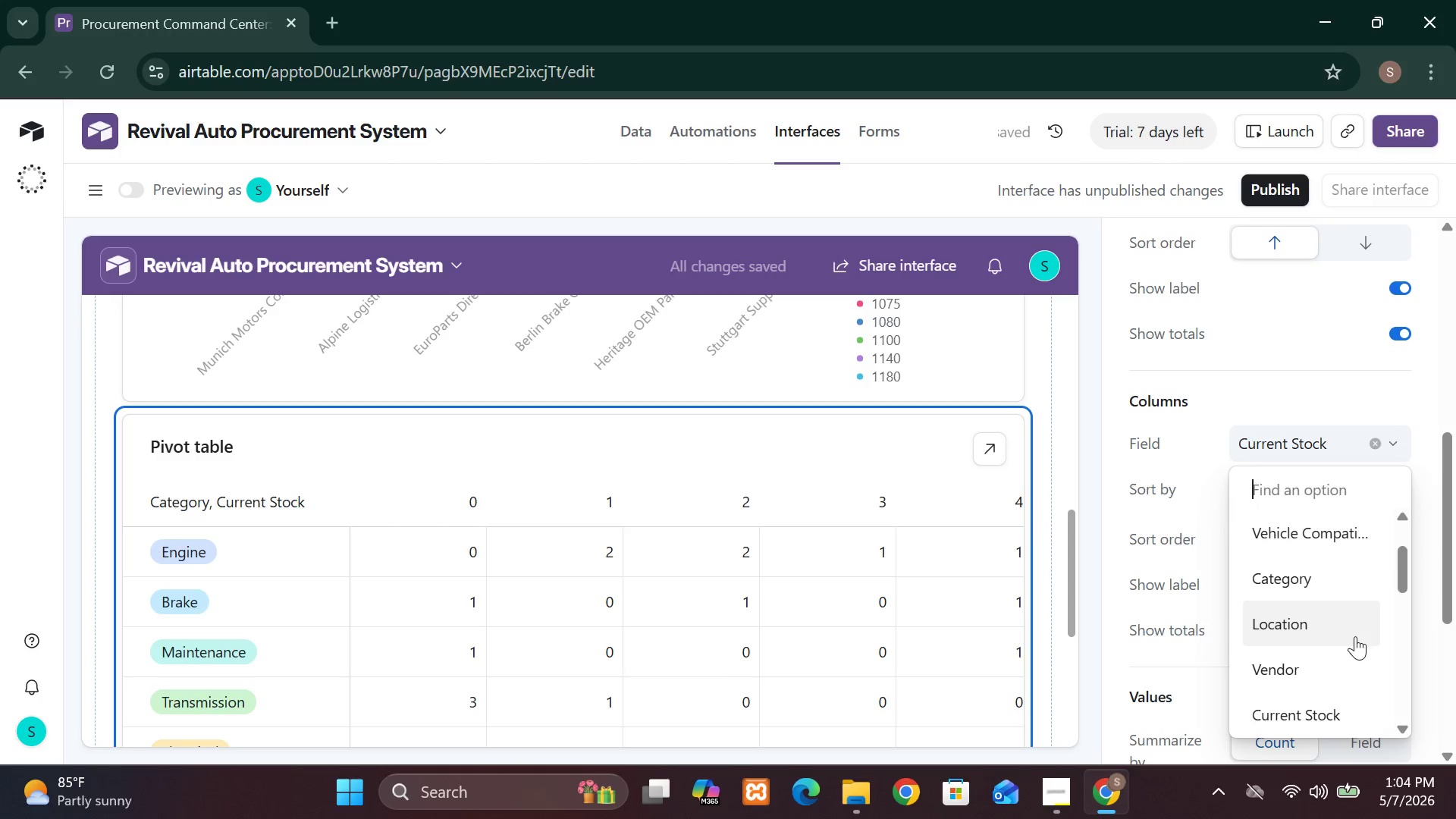 
left_click([1357, 614])
 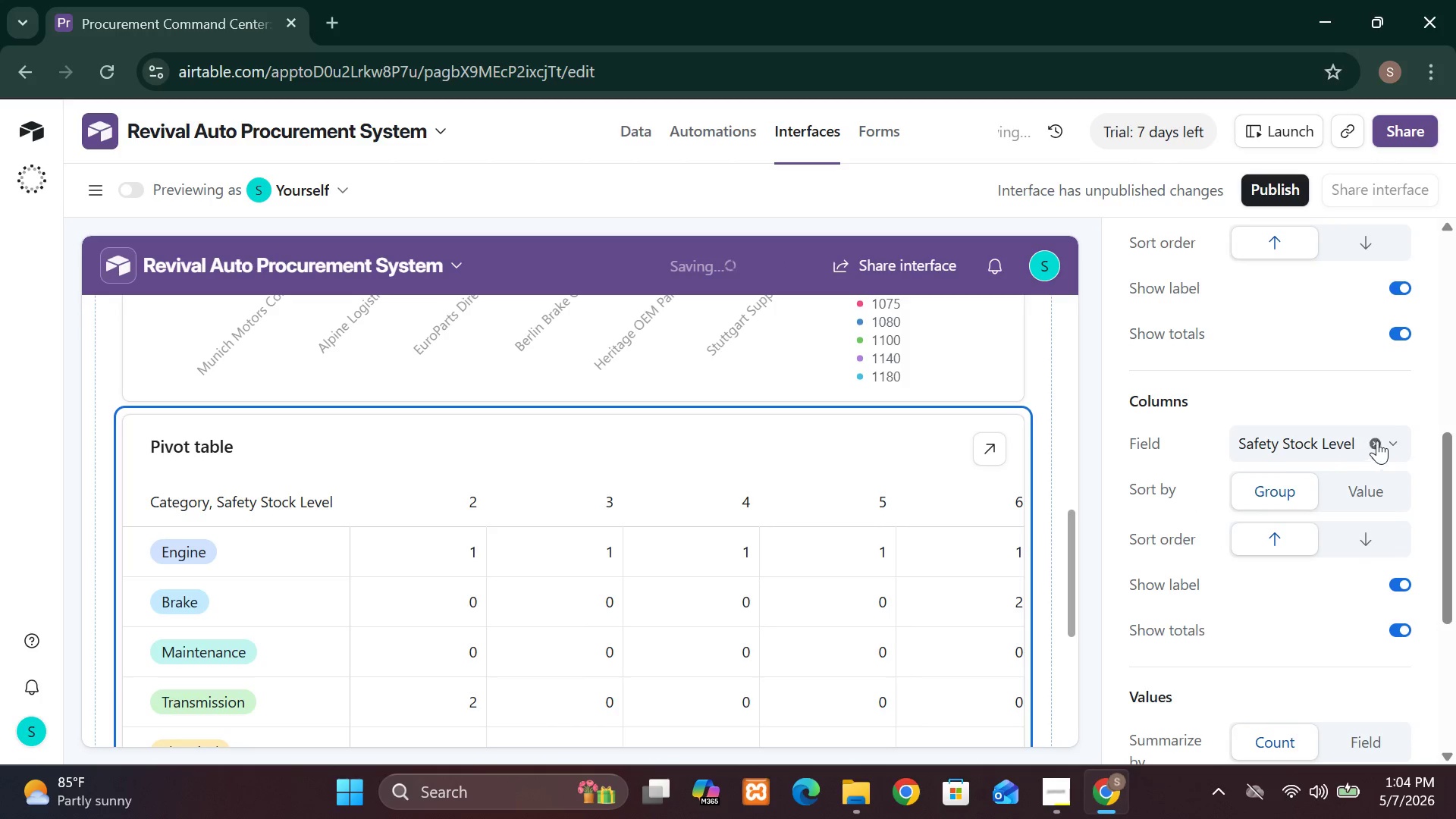 
left_click([1395, 443])
 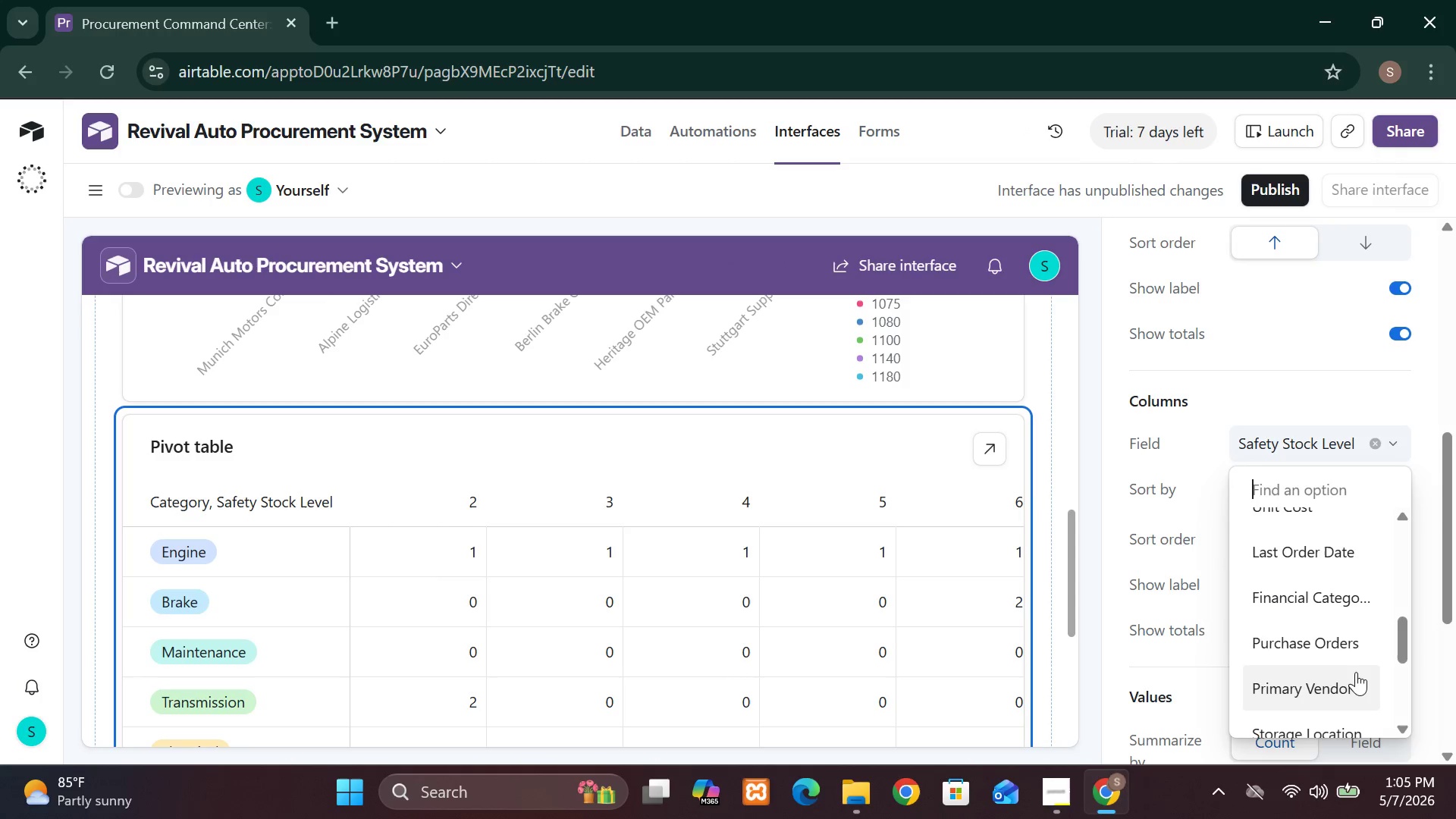 
wait(6.19)
 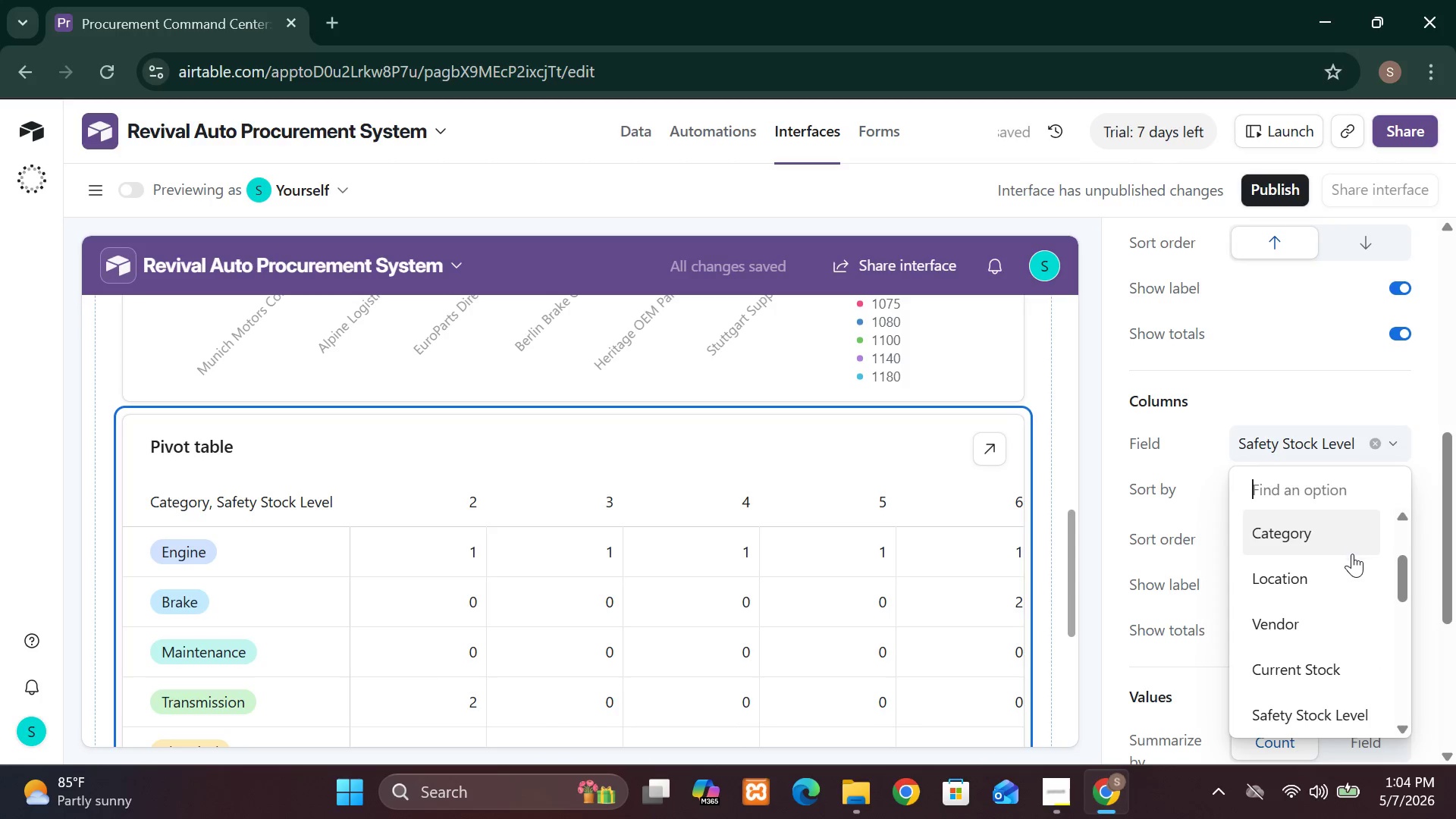 
left_click([1354, 661])
 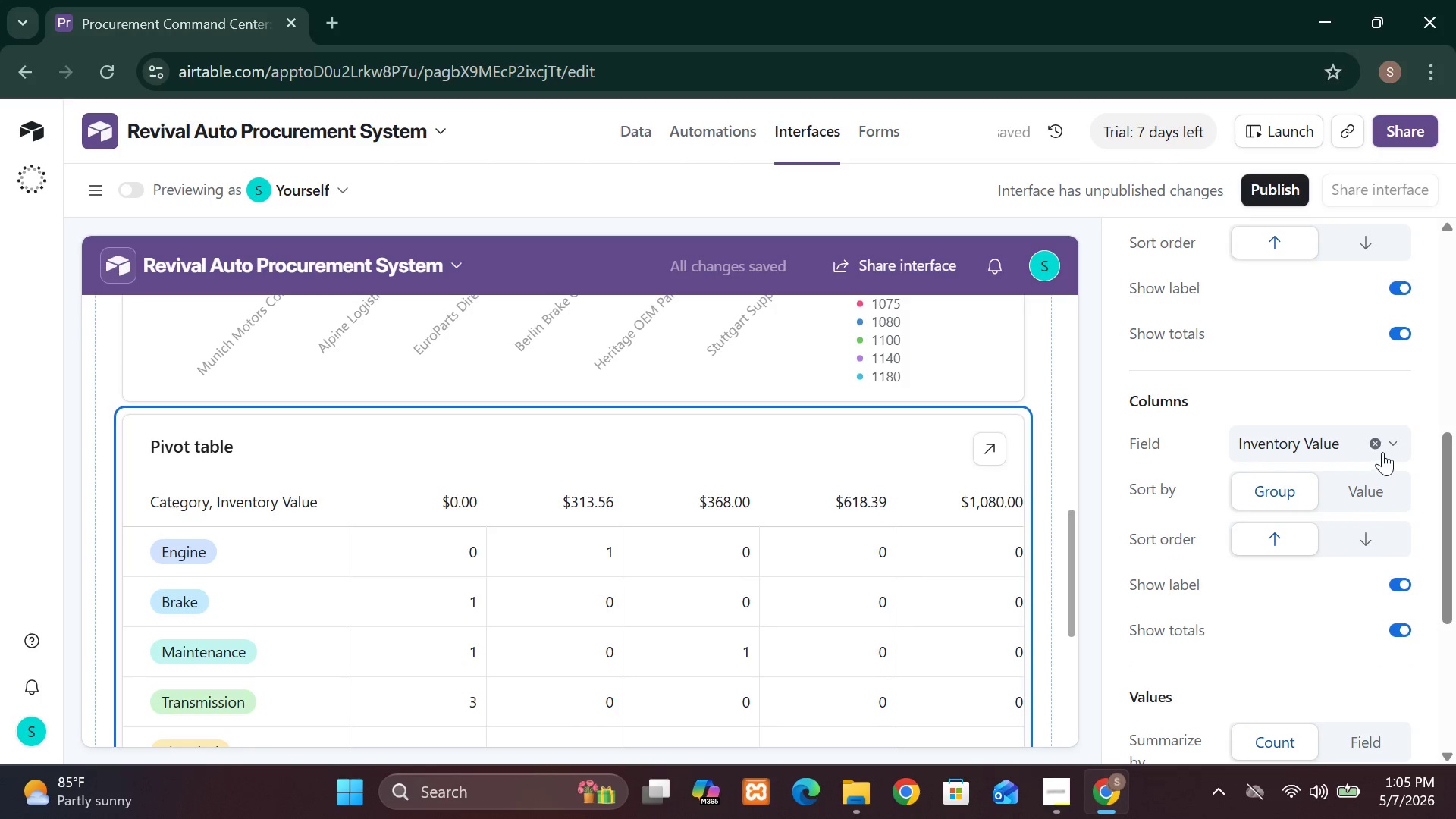 
left_click([1386, 448])
 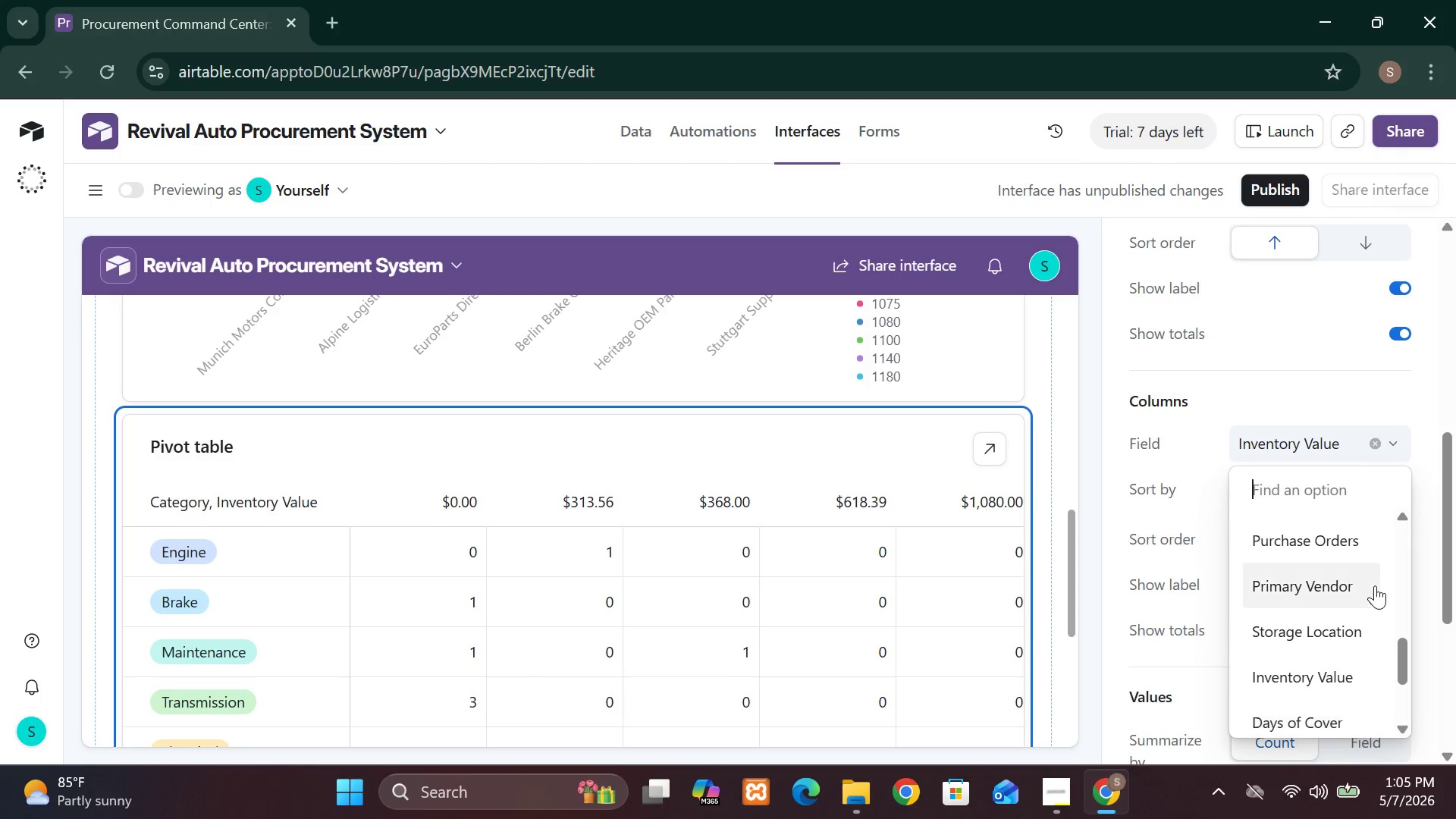 
wait(11.88)
 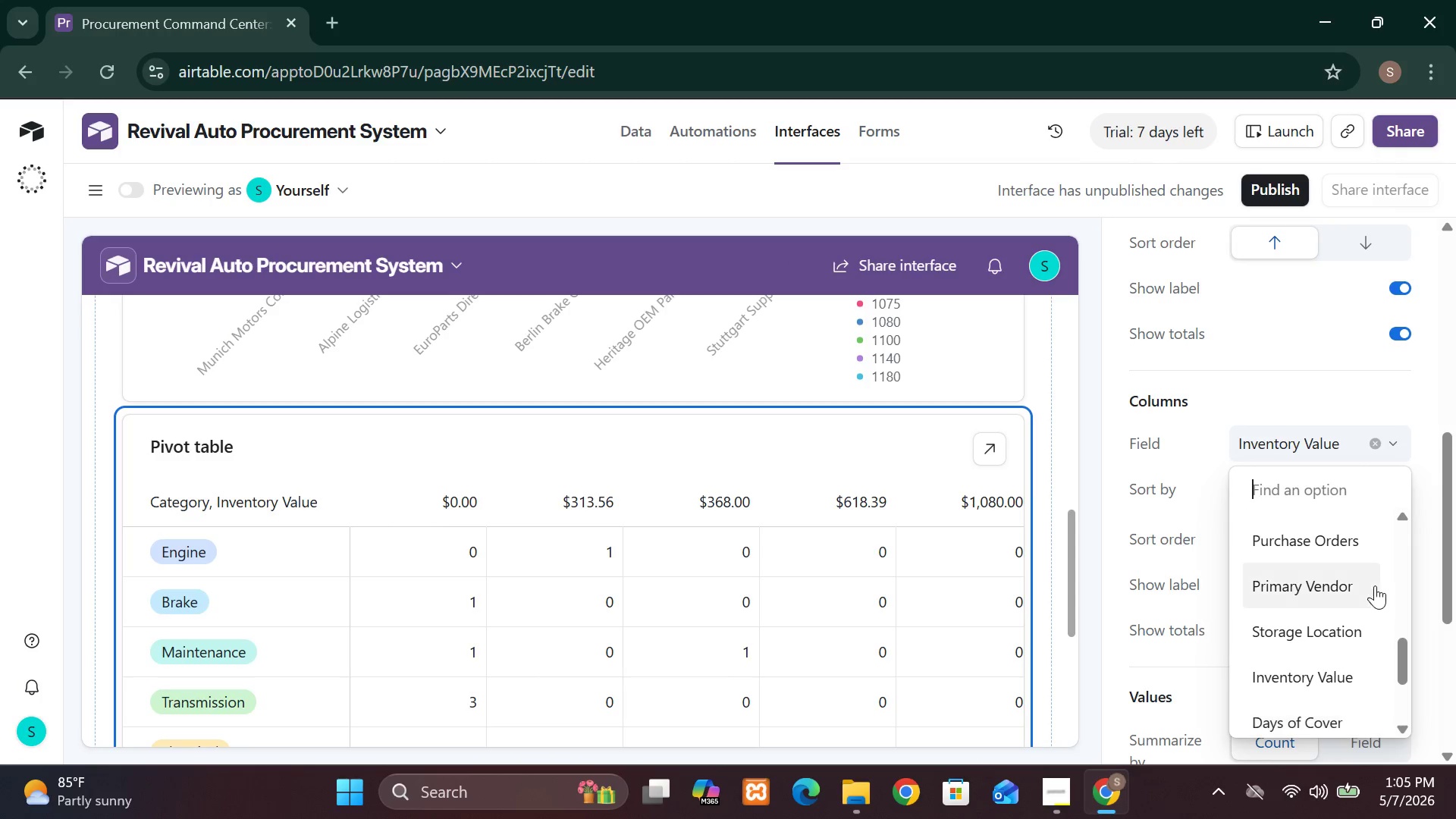 
left_click([1364, 539])
 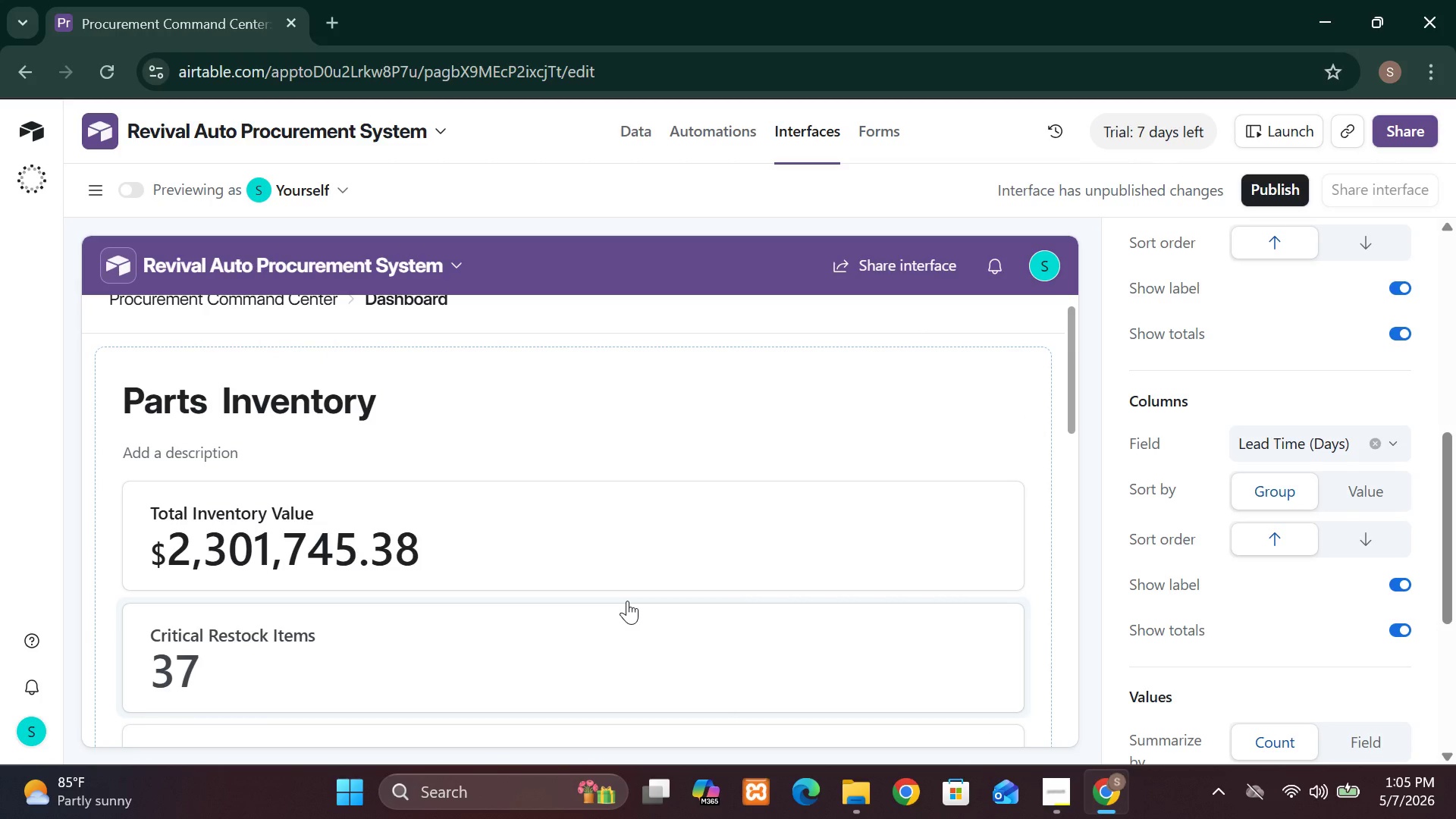 
wait(26.39)
 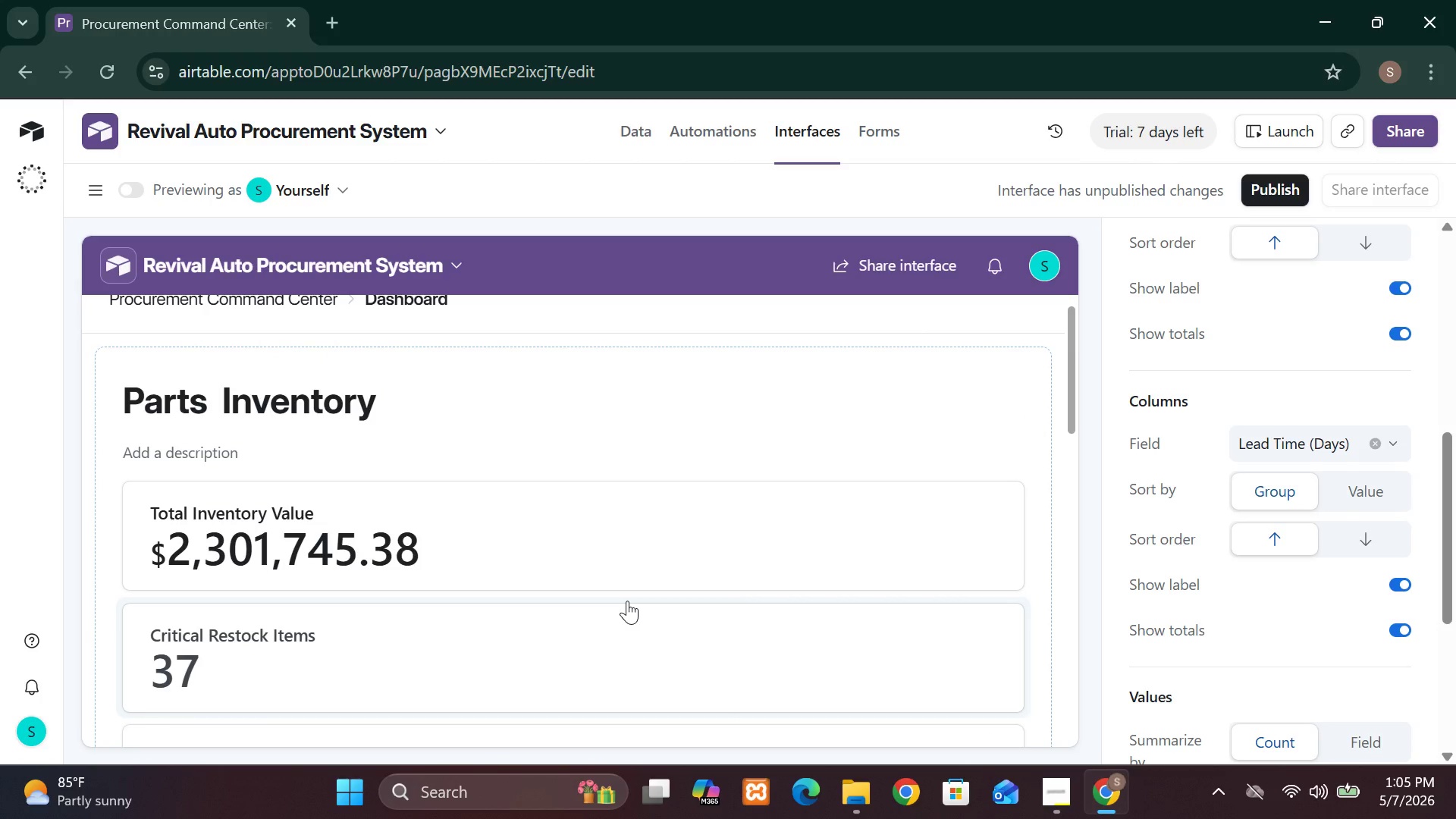 
left_click([479, 357])
 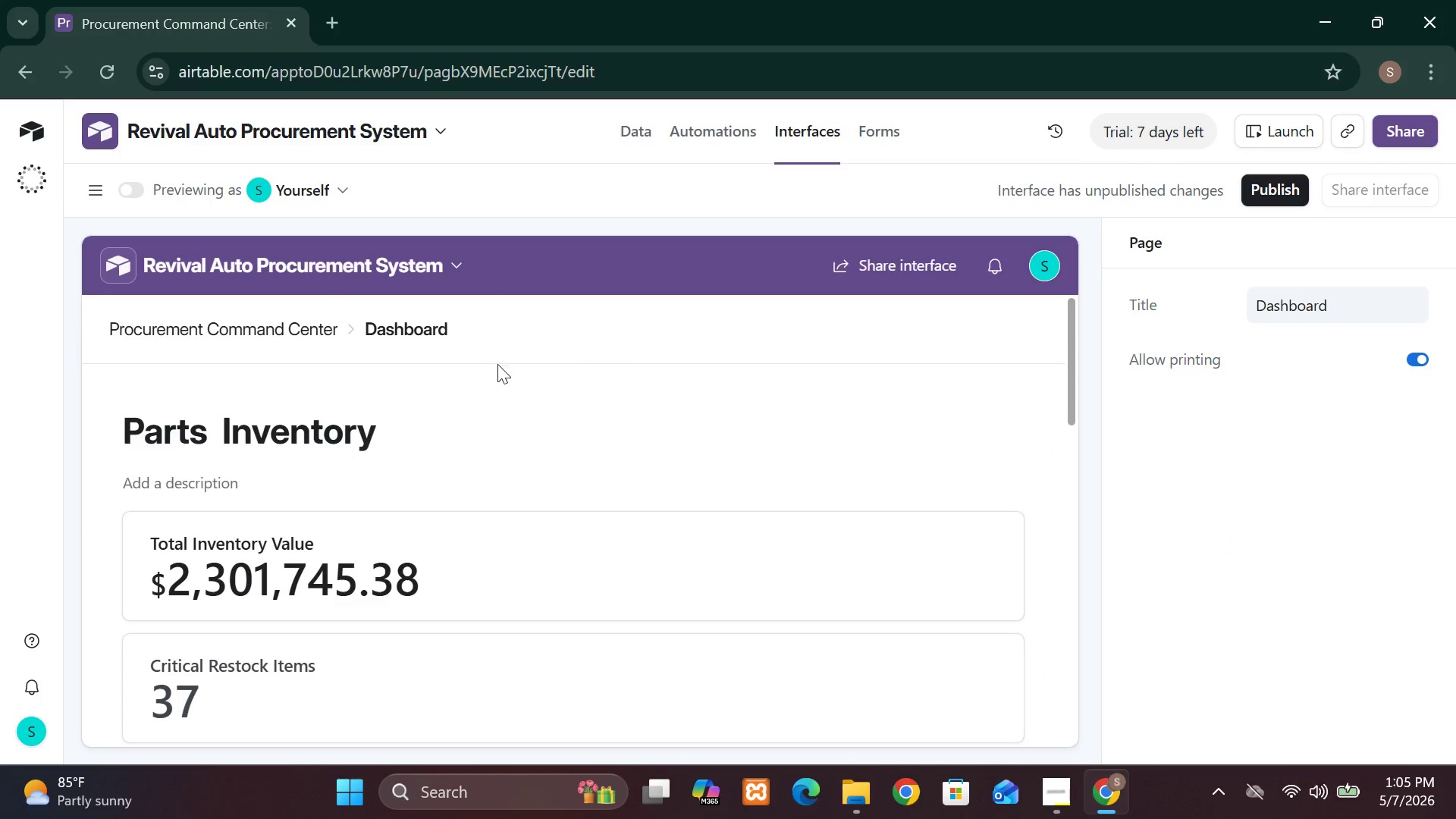 
left_click([508, 366])
 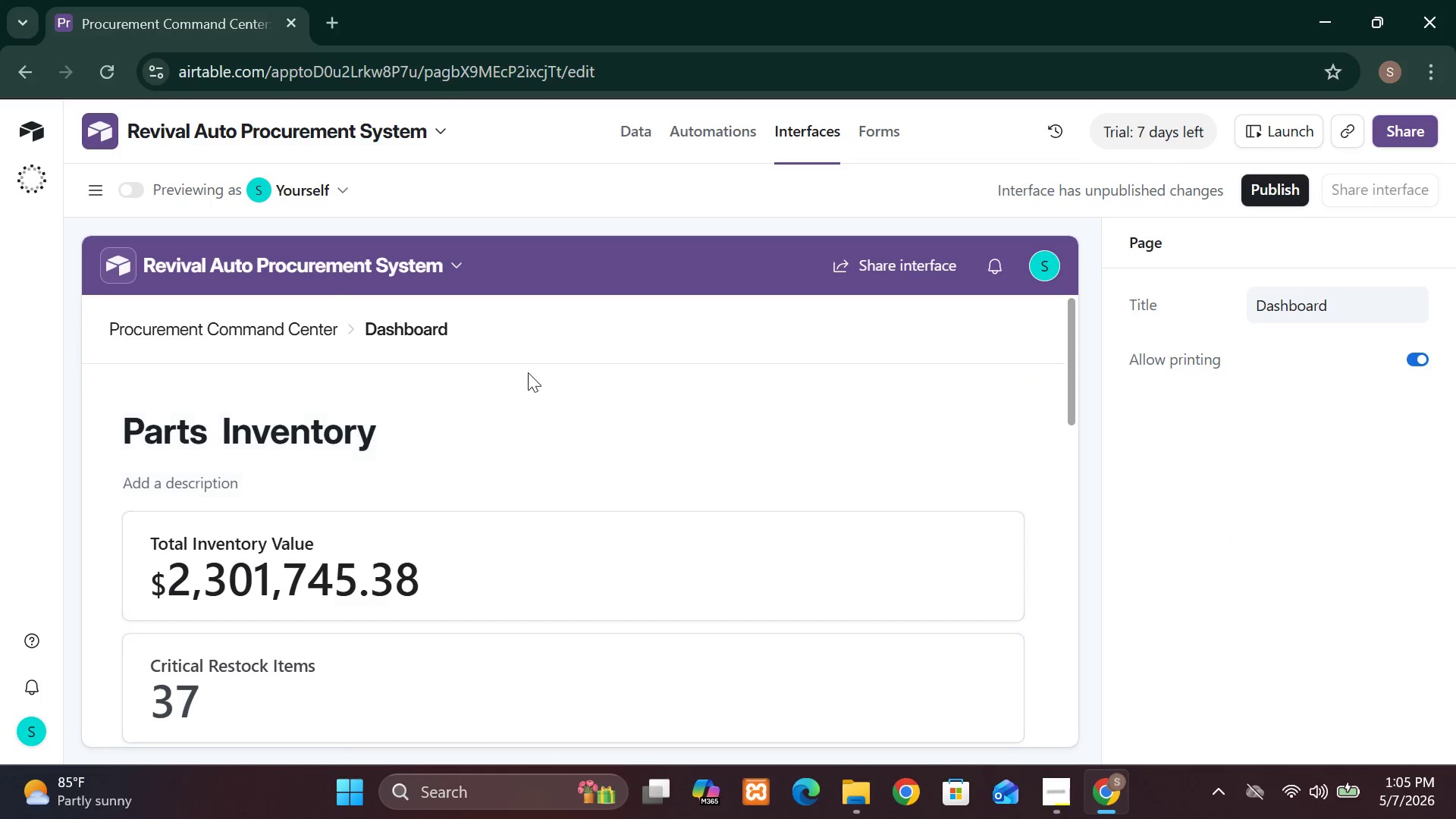 
left_click([519, 366])
 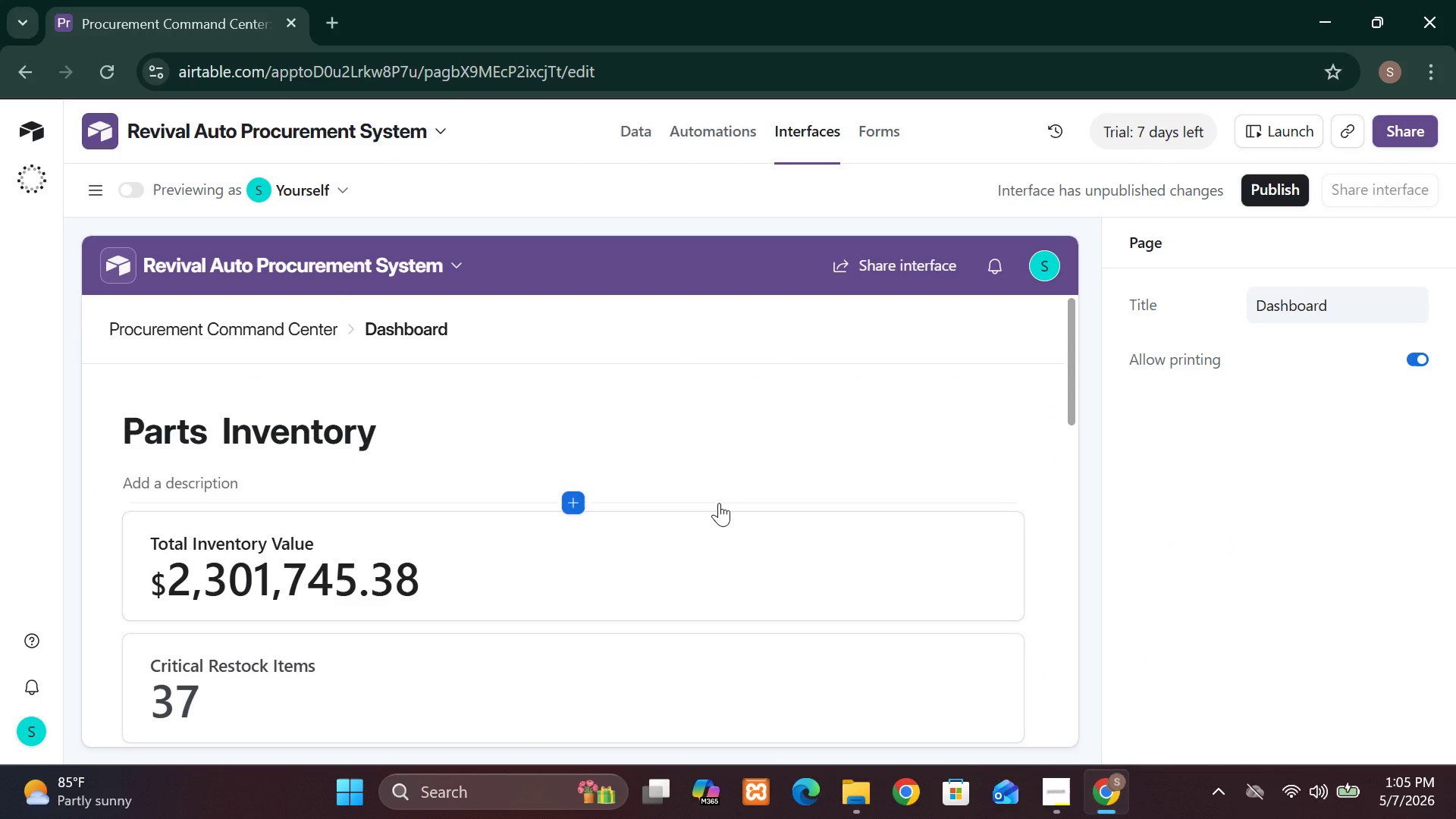 
wait(5.22)
 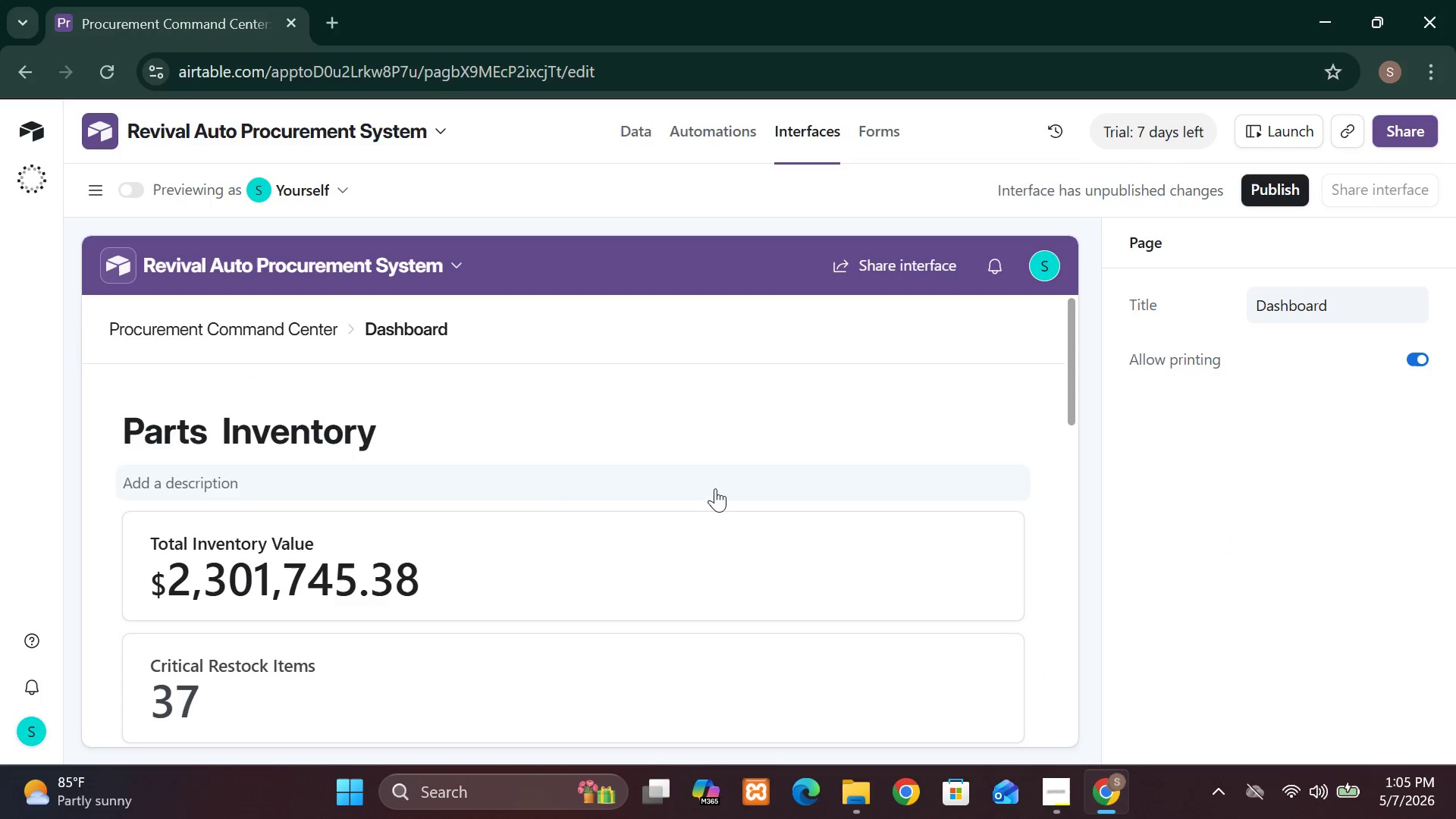 
left_click([719, 503])
 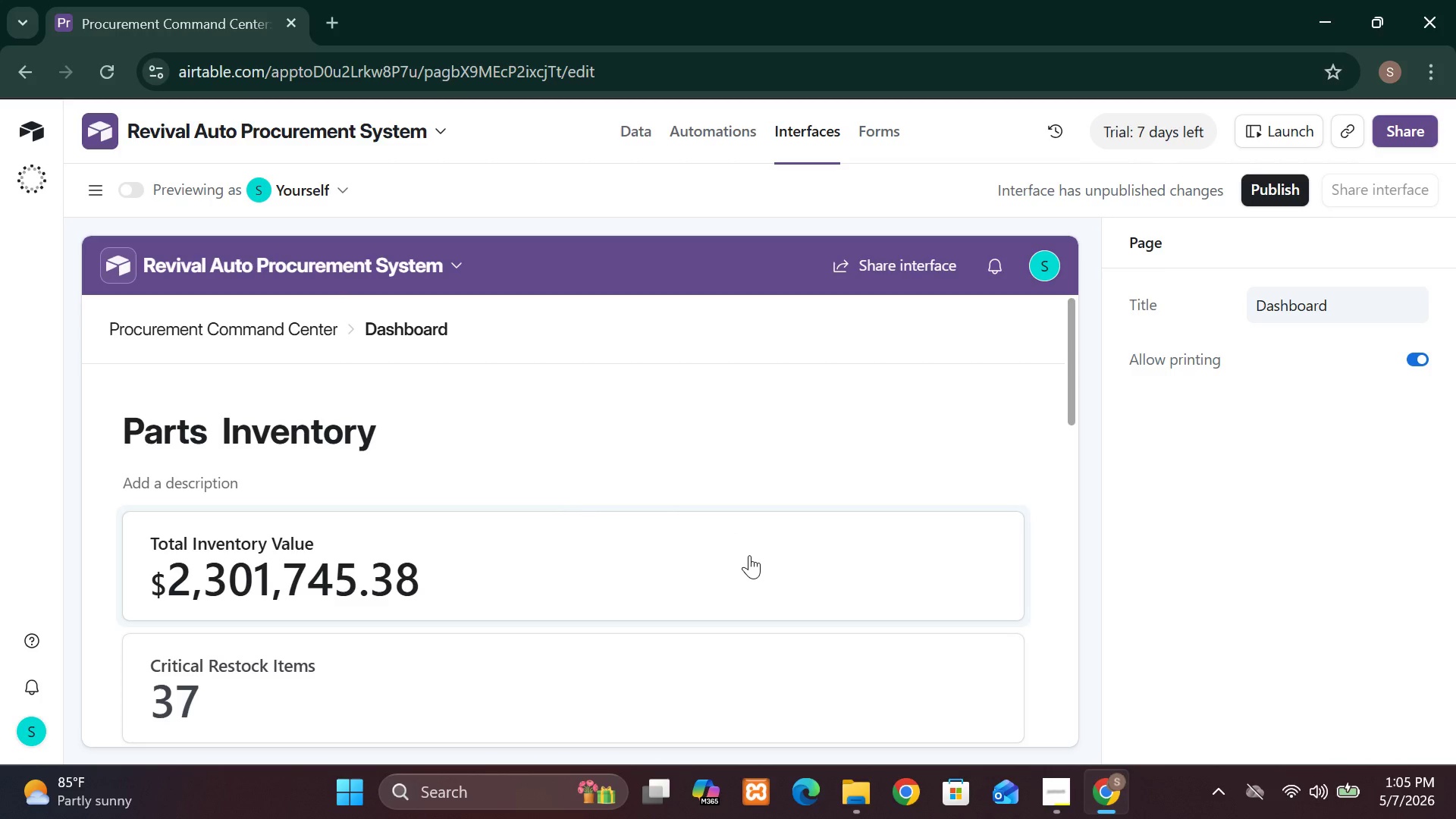 
left_click([749, 555])
 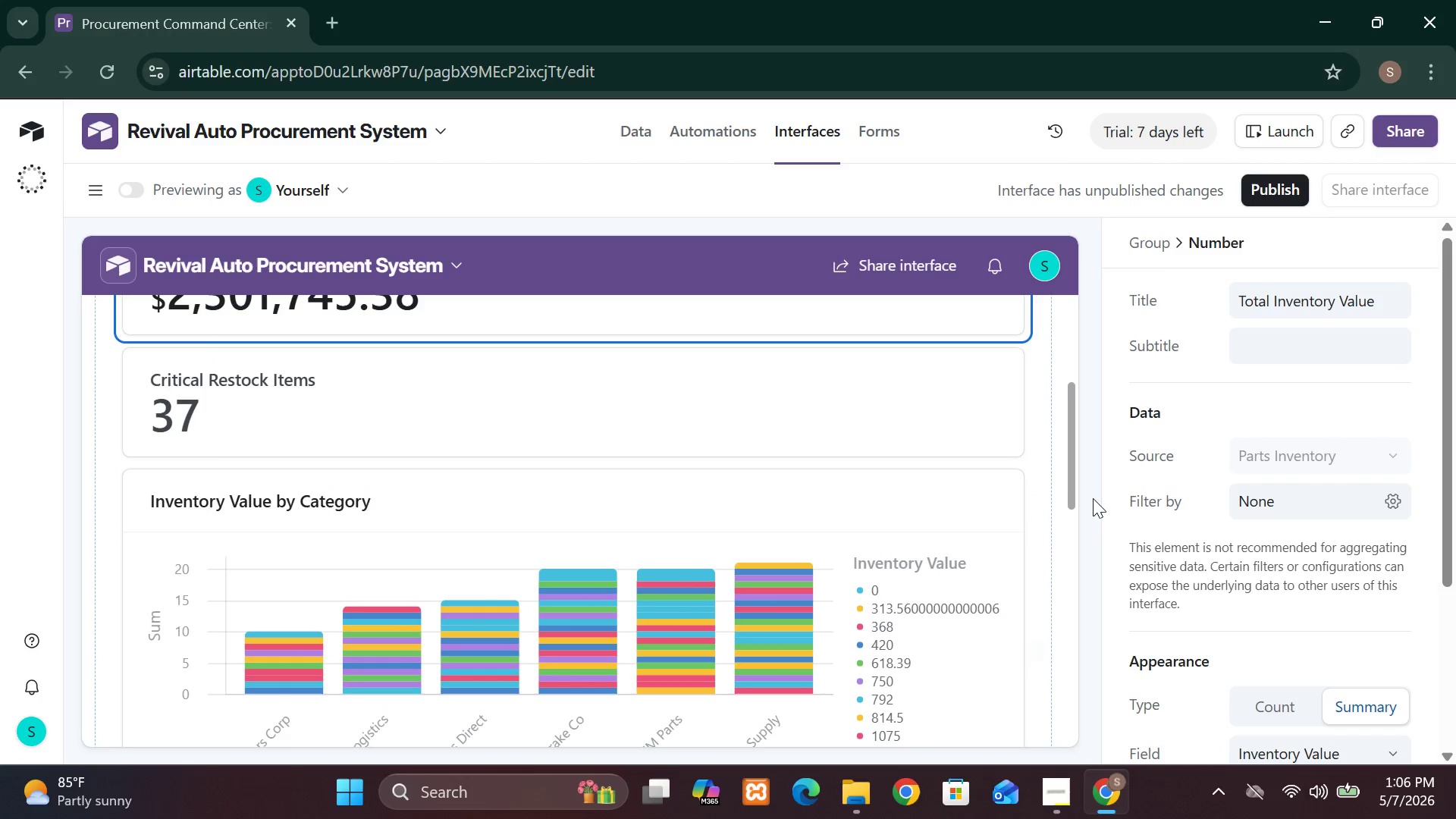 
wait(21.16)
 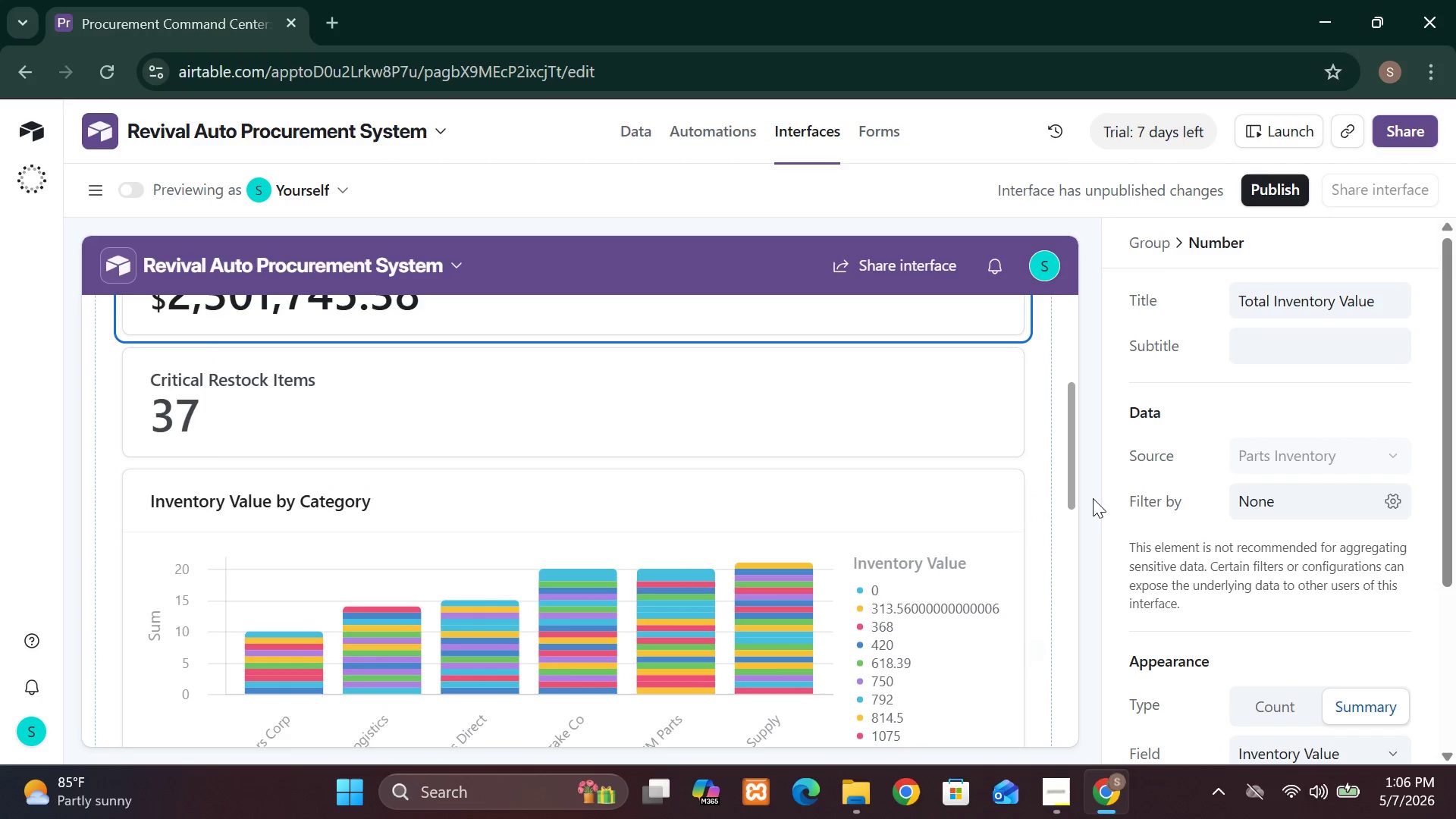 
left_click([915, 541])
 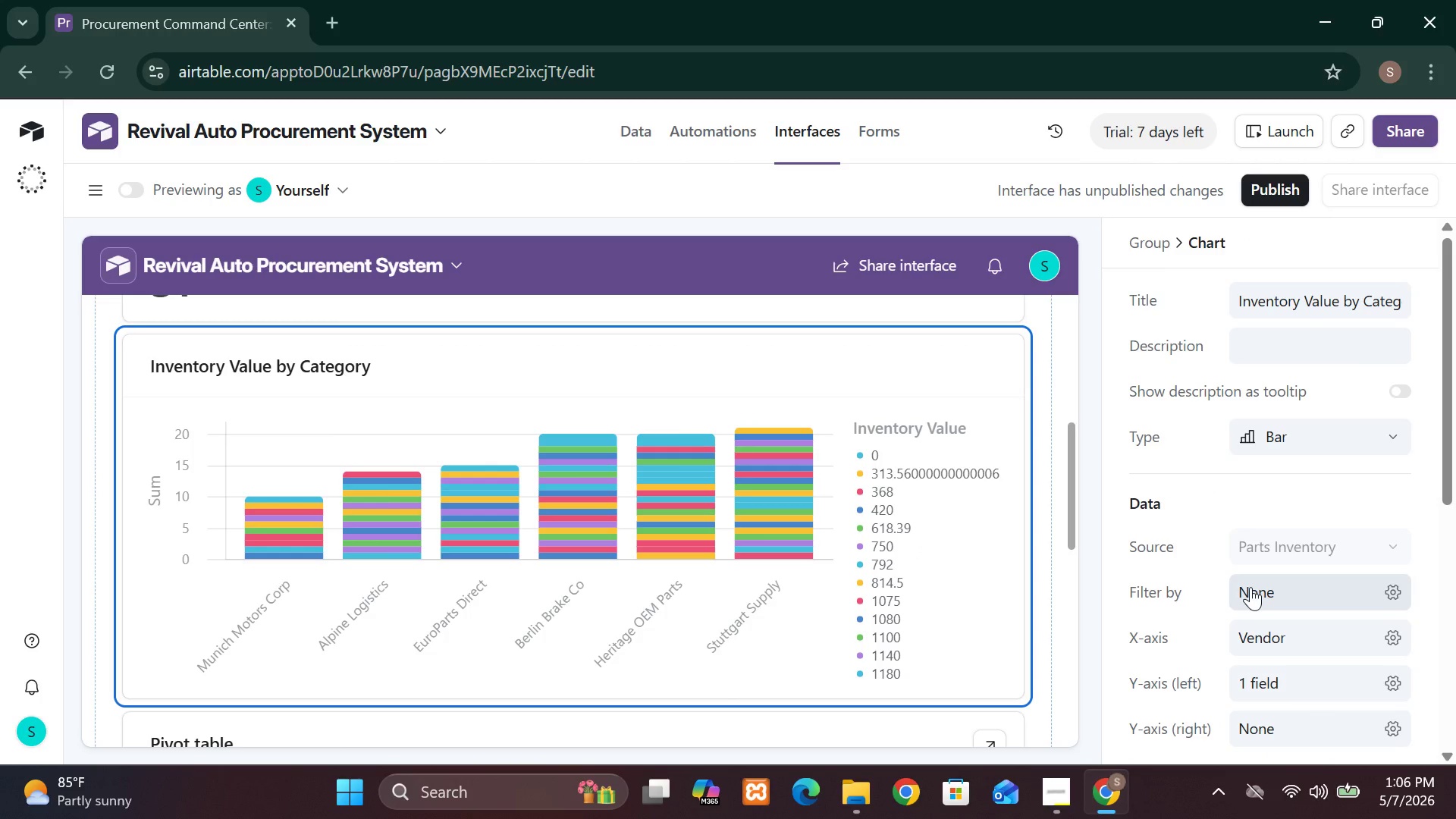 
wait(5.52)
 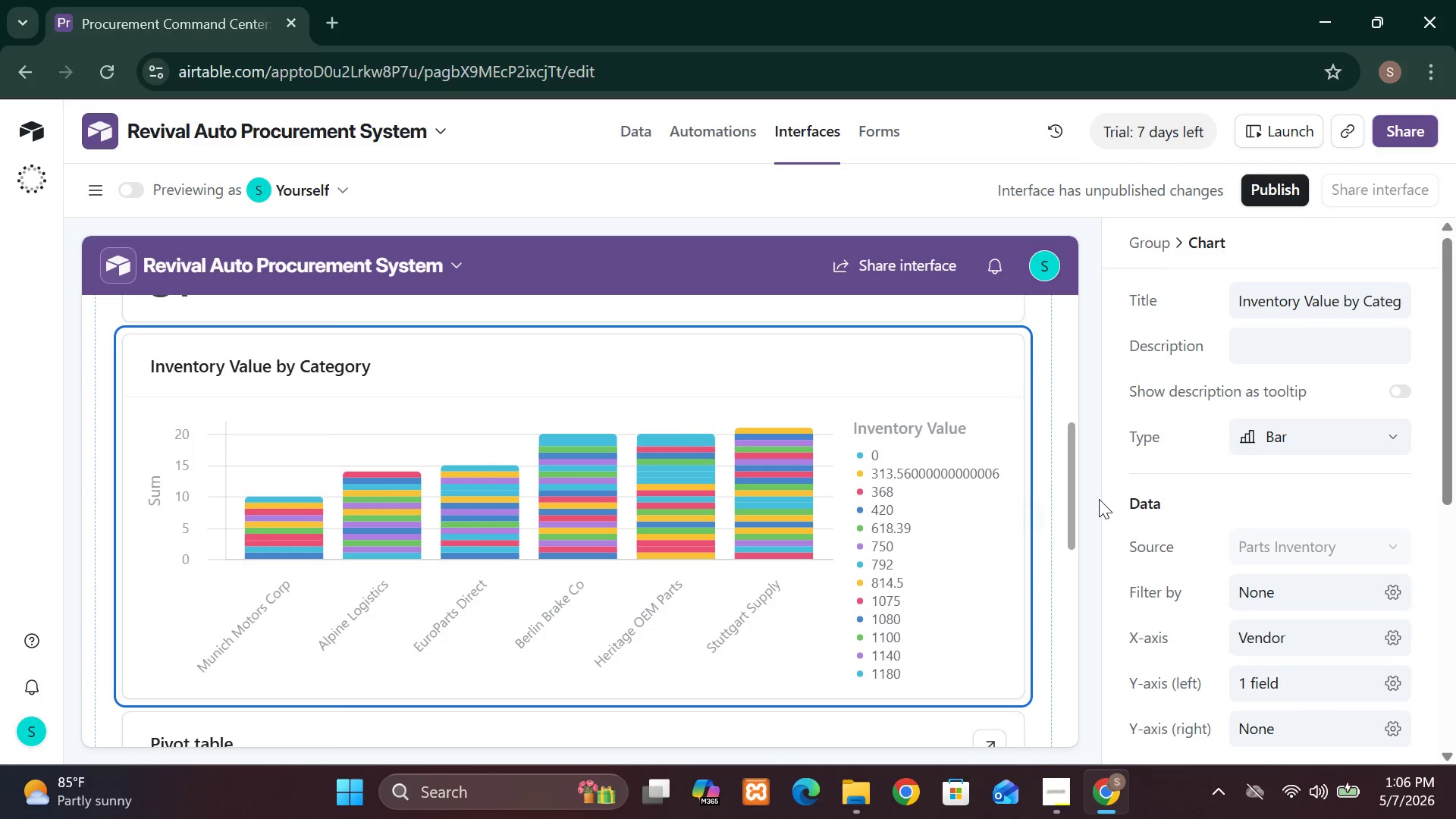 
left_click([1256, 587])
 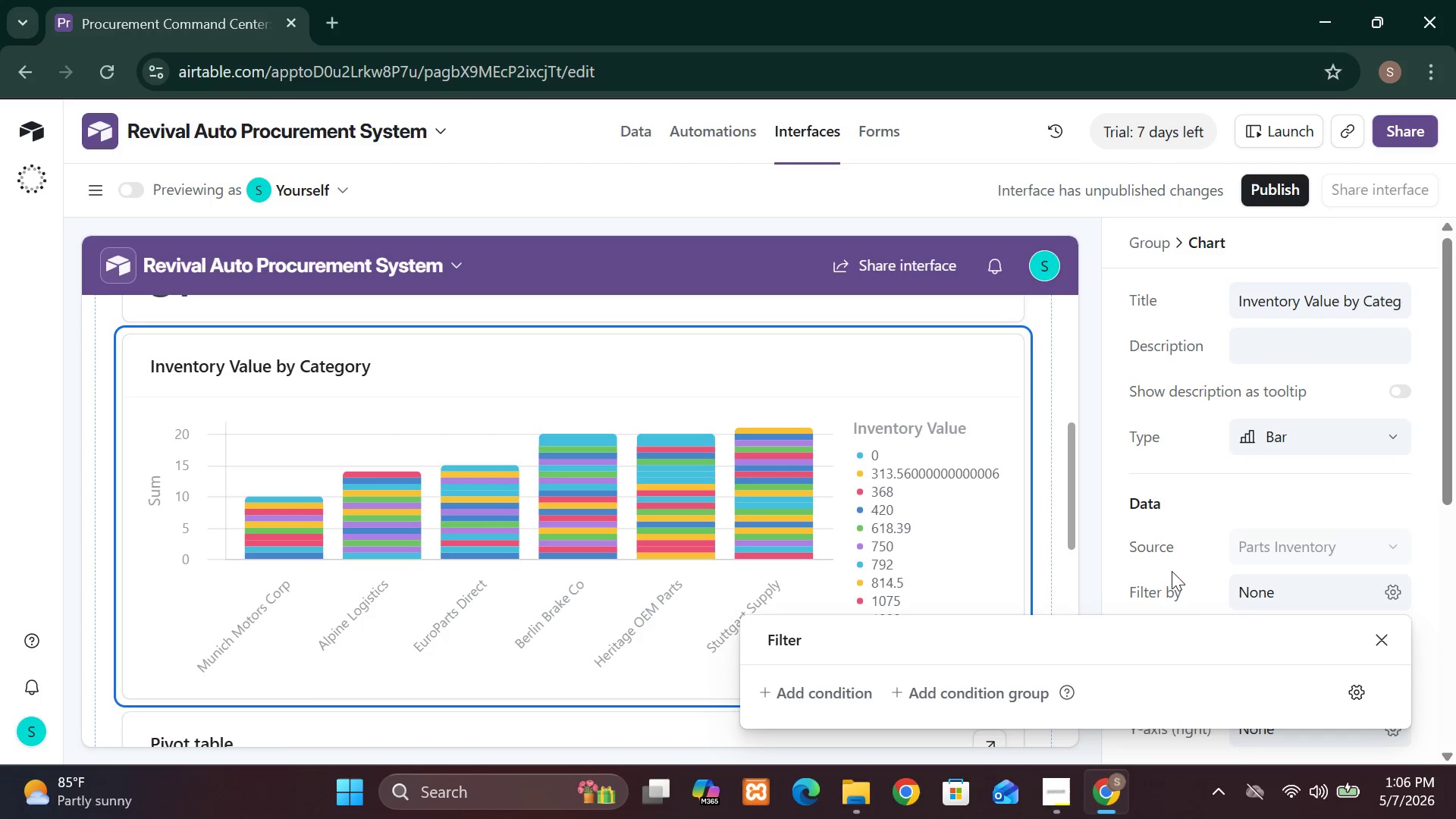 
wait(5.45)
 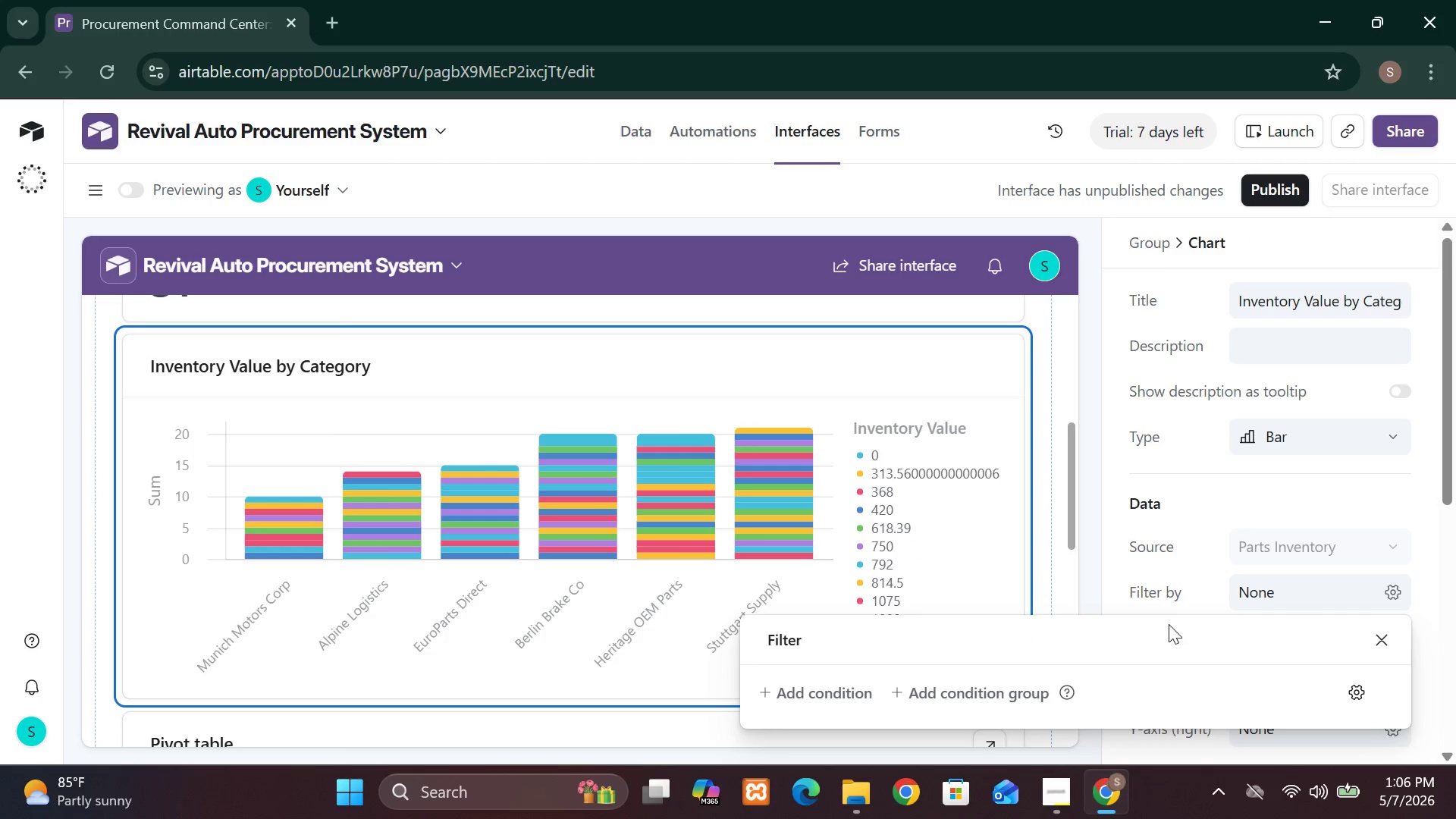 
left_click([975, 554])
 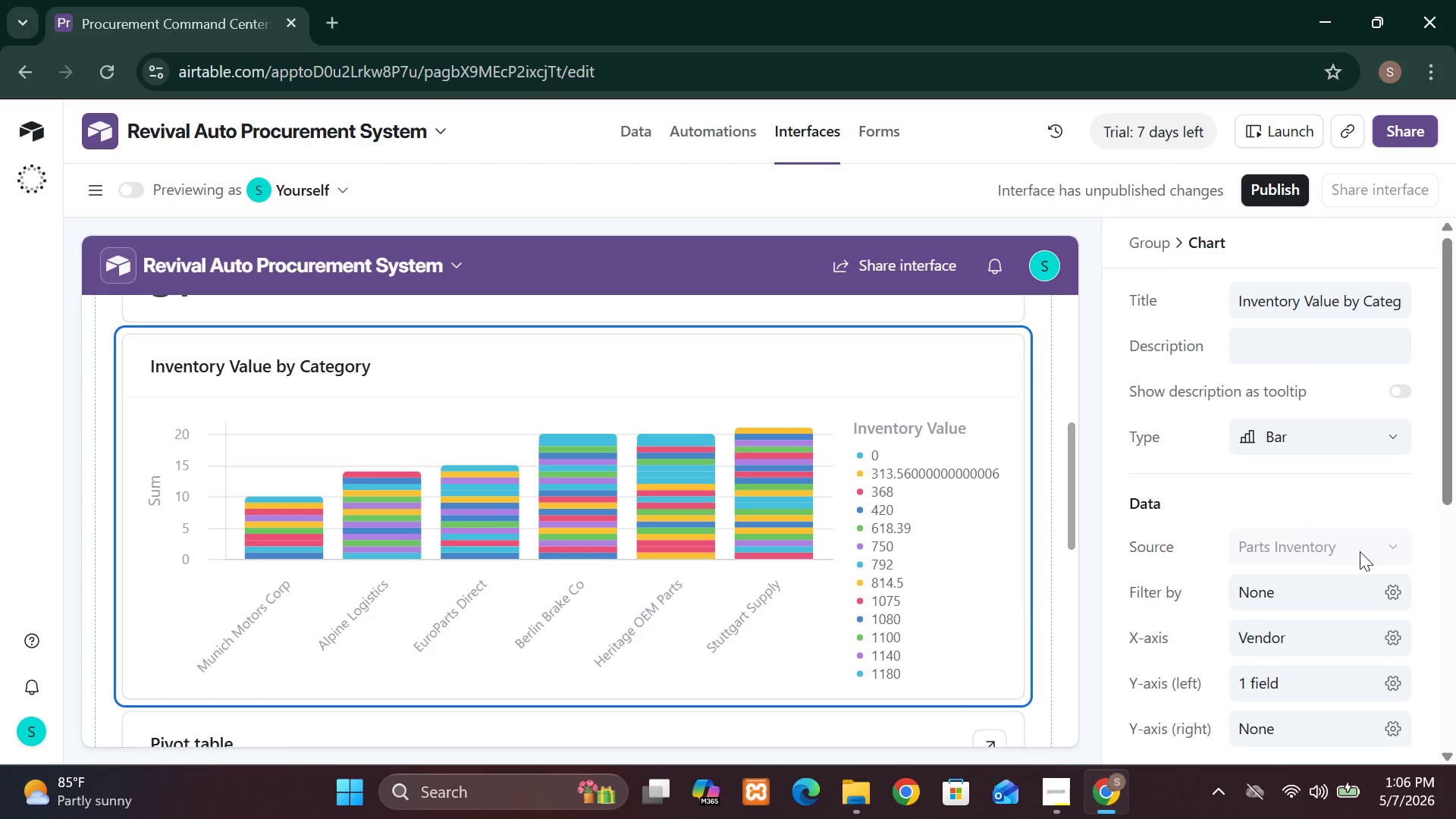 
left_click([1373, 555])
 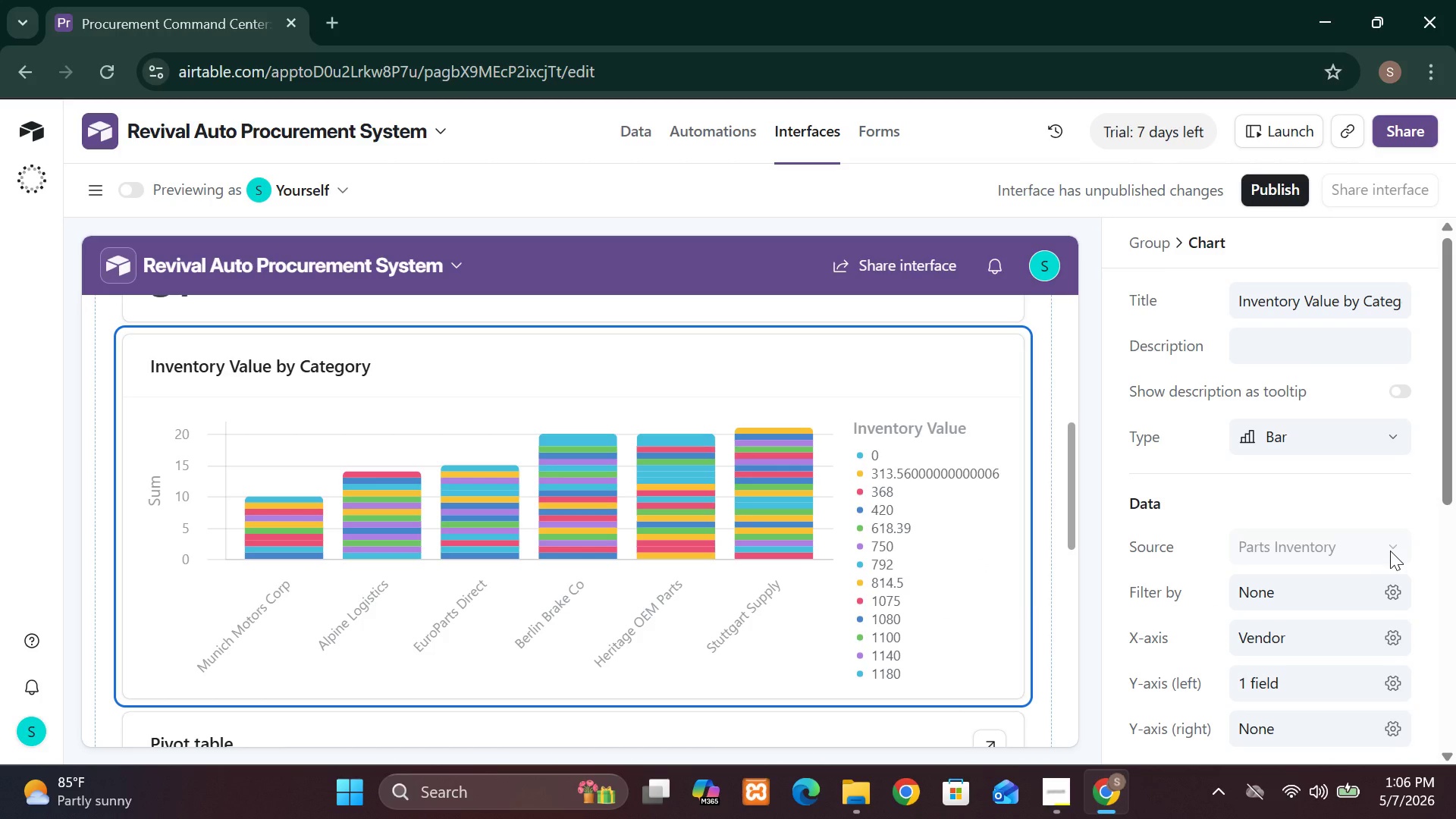 
double_click([1390, 551])
 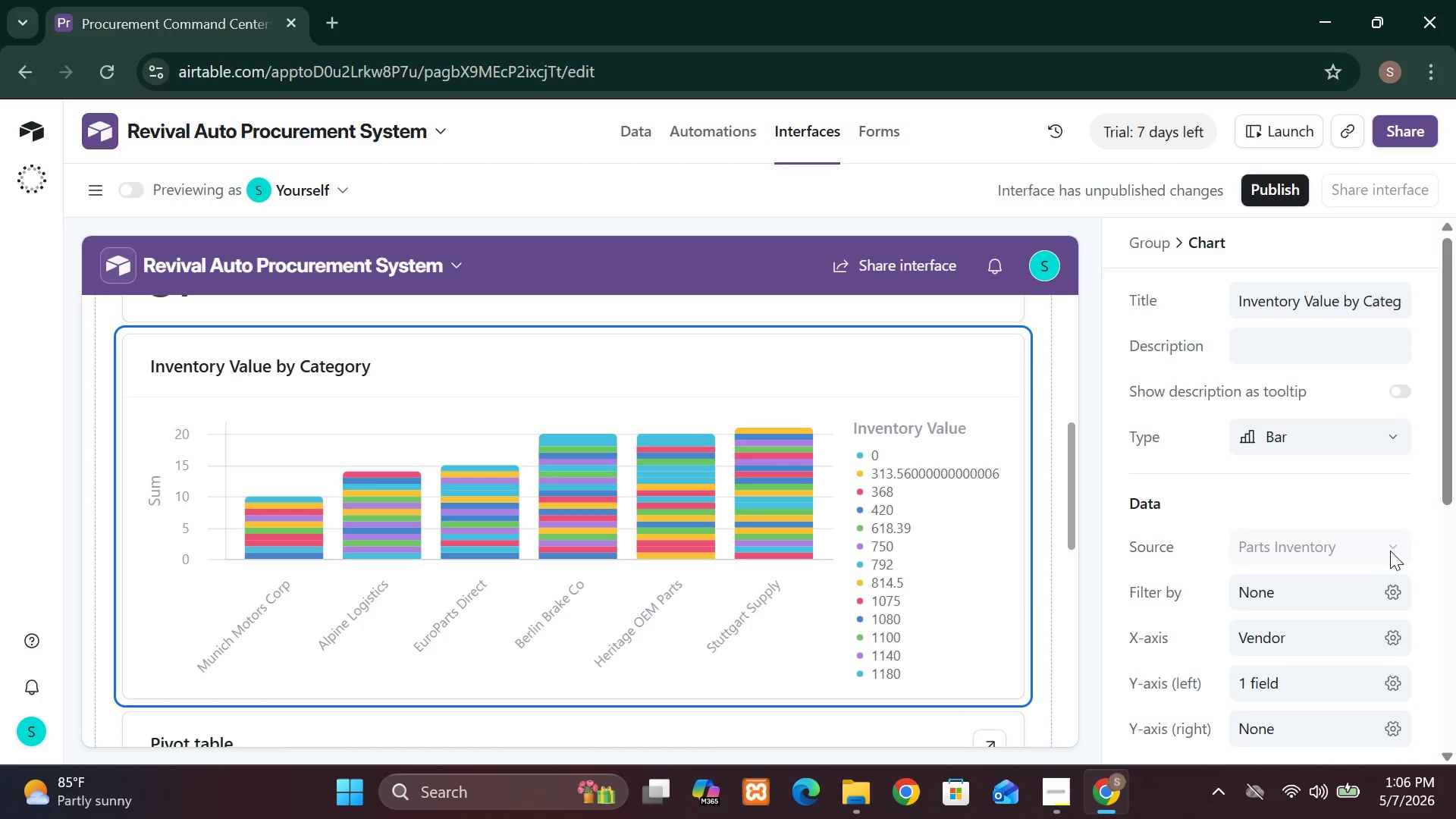 
triple_click([1390, 551])
 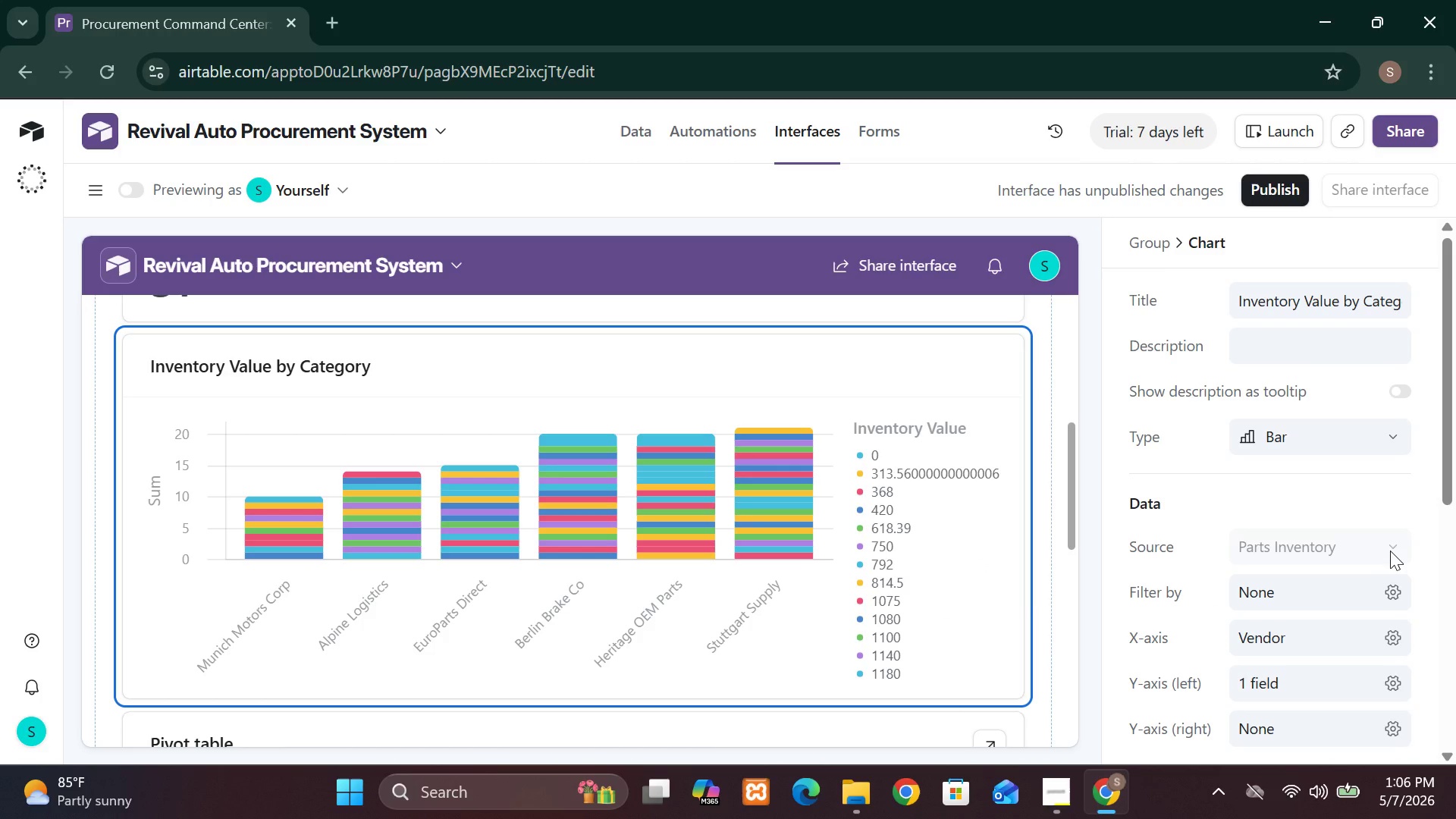 
triple_click([1390, 551])
 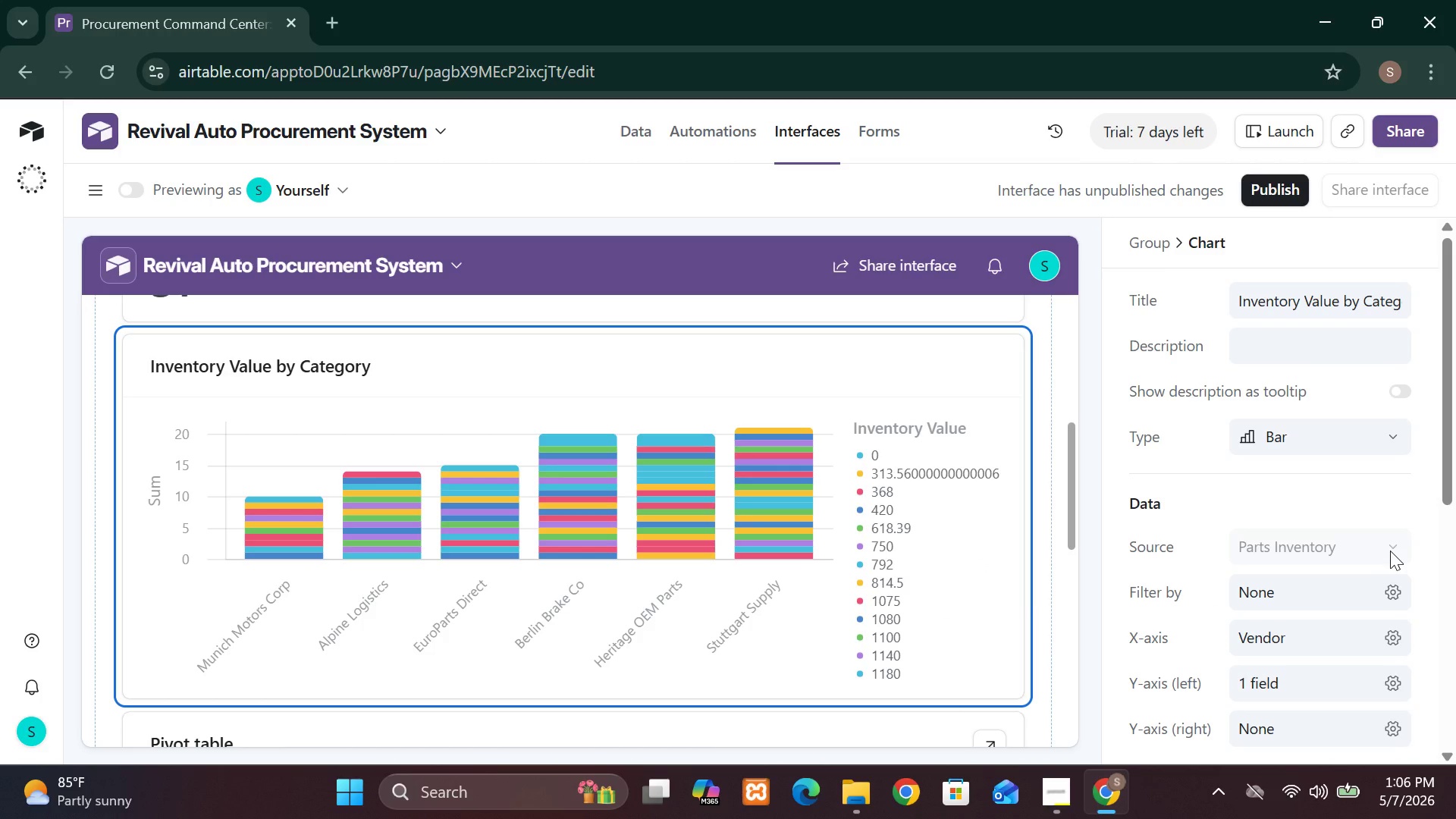 
left_click_drag(start_coordinate=[1390, 551], to_coordinate=[1395, 548])
 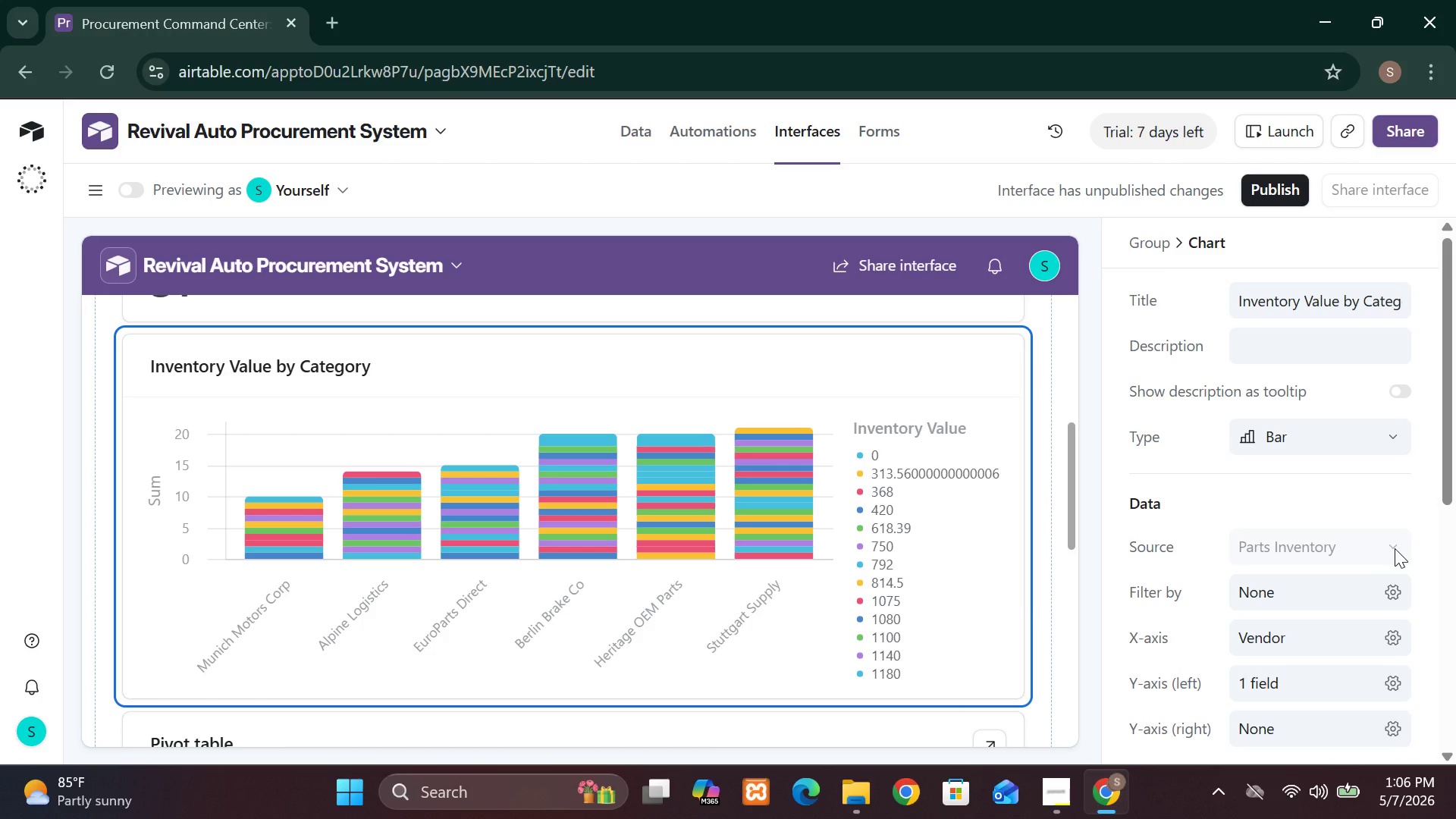 
left_click([1395, 548])
 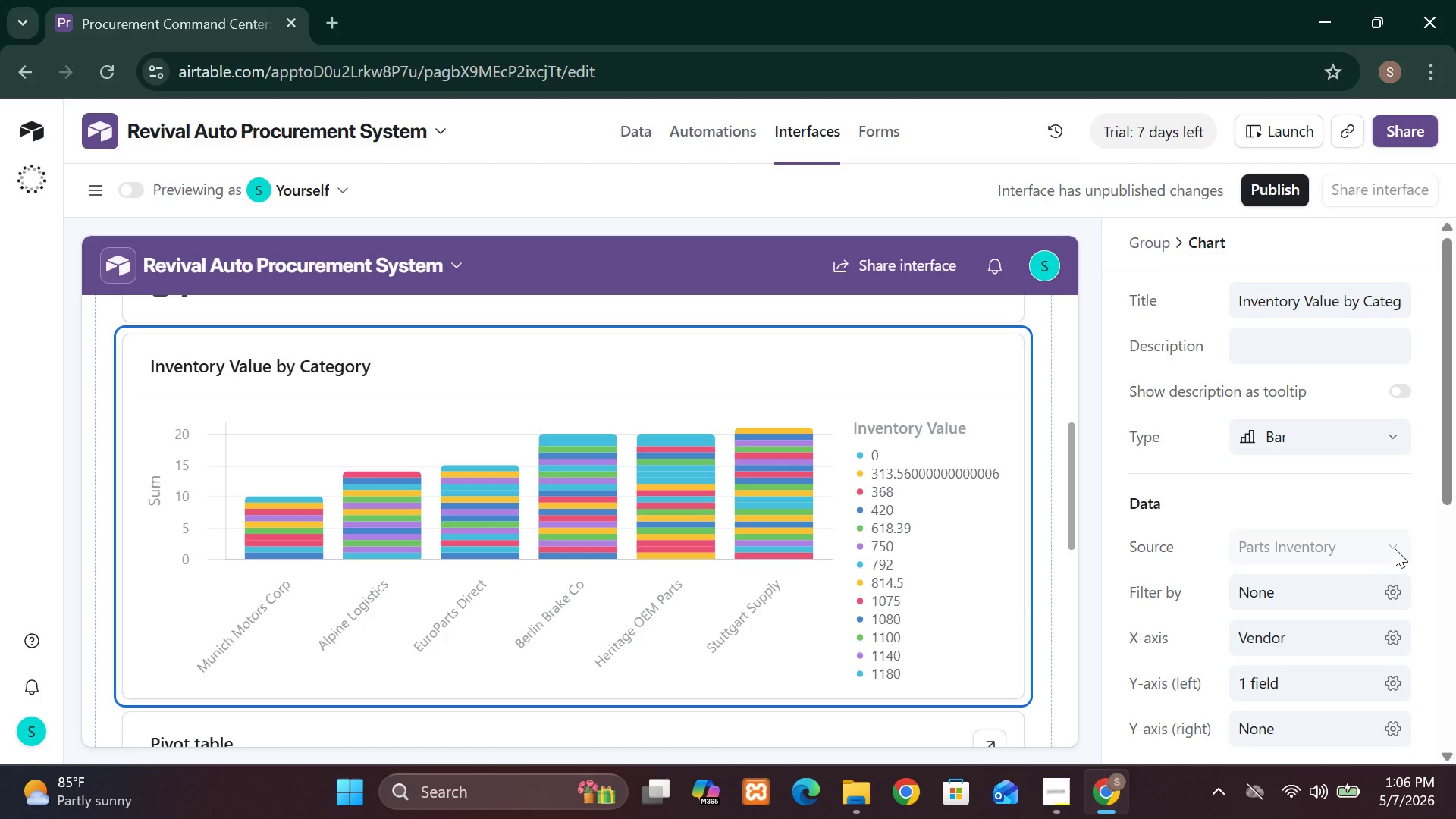 
left_click_drag(start_coordinate=[1395, 548], to_coordinate=[1313, 627])
 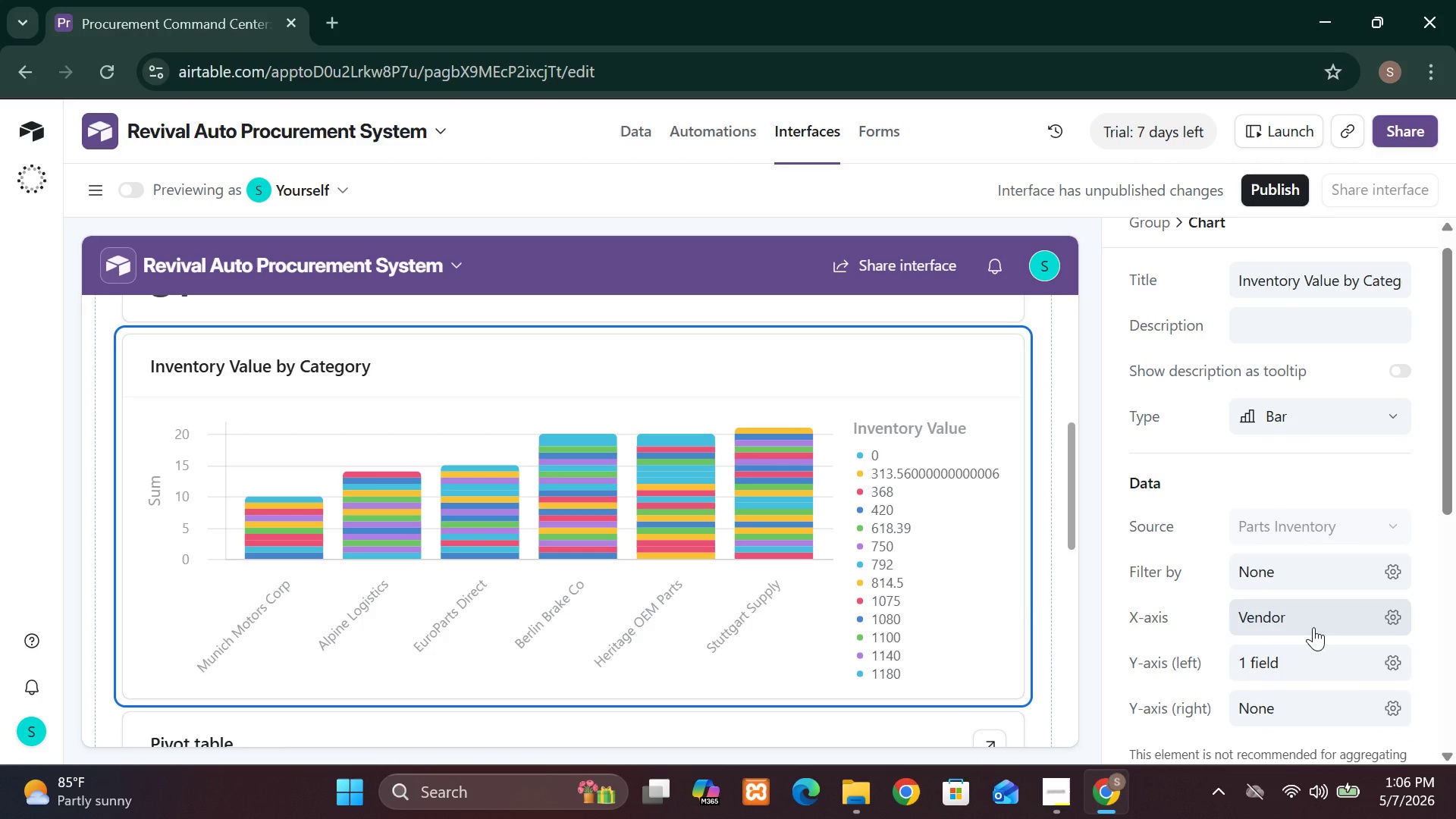 
wait(10.12)
 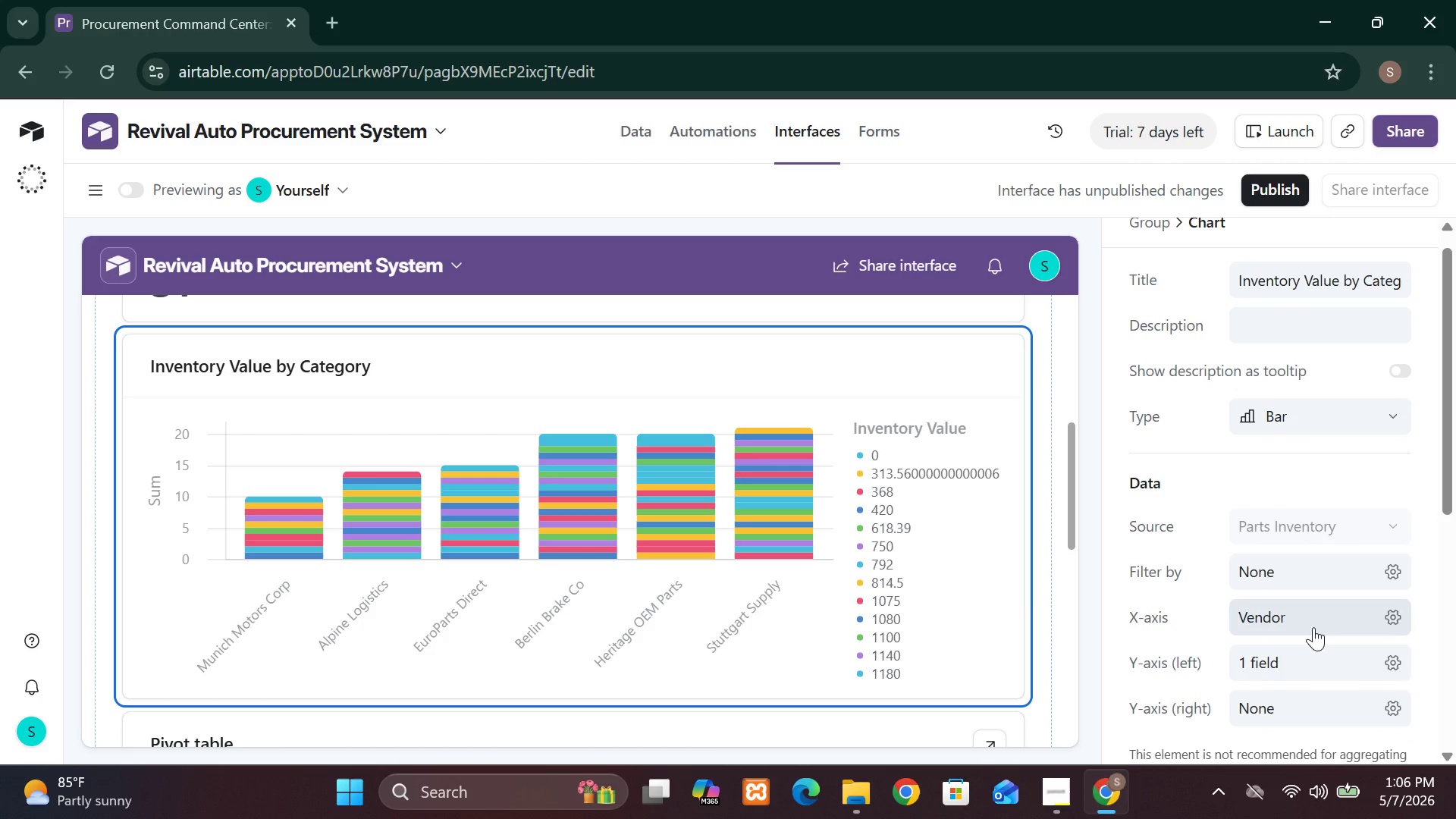 
left_click([1073, 783])